 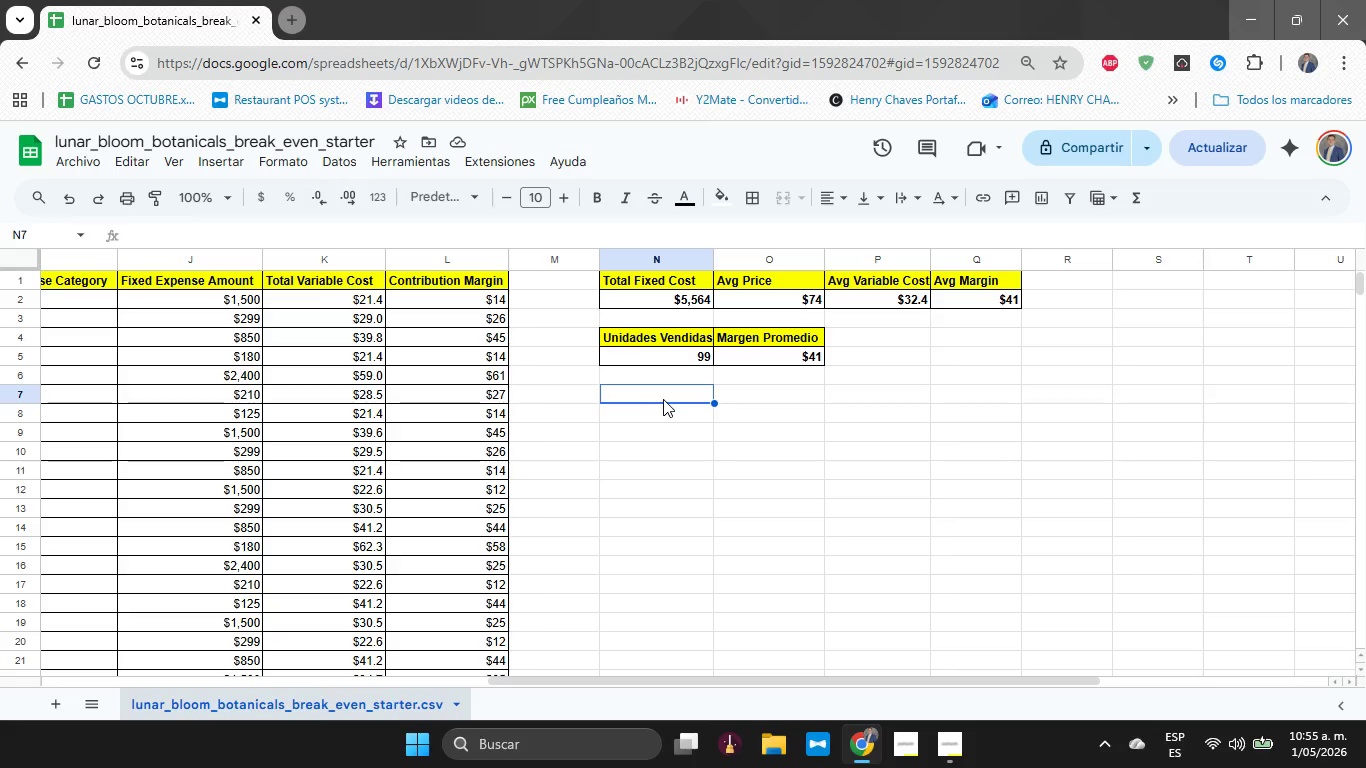 
type(bR)
key(Backspace)
key(Backspace)
type(Break Even Unui)
key(Backspace)
type(ts)
 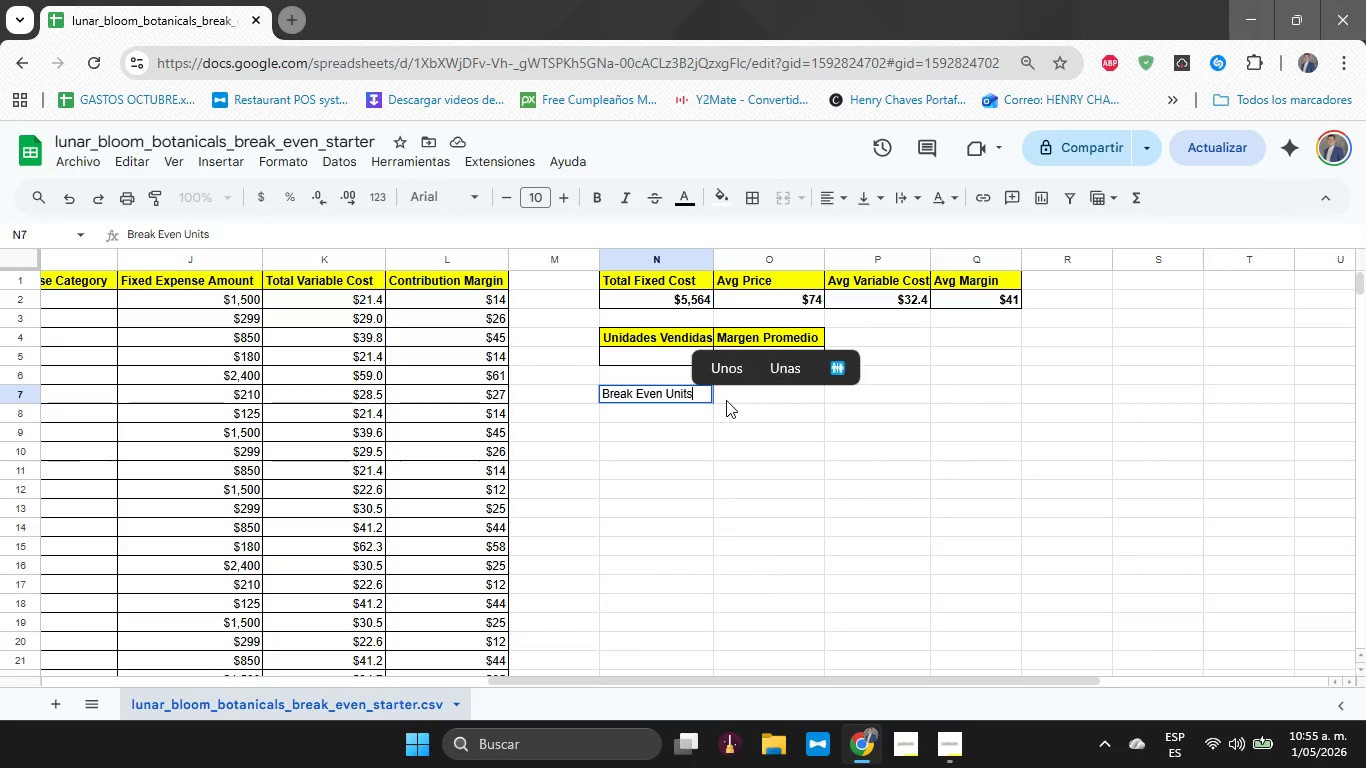 
key(Enter)
 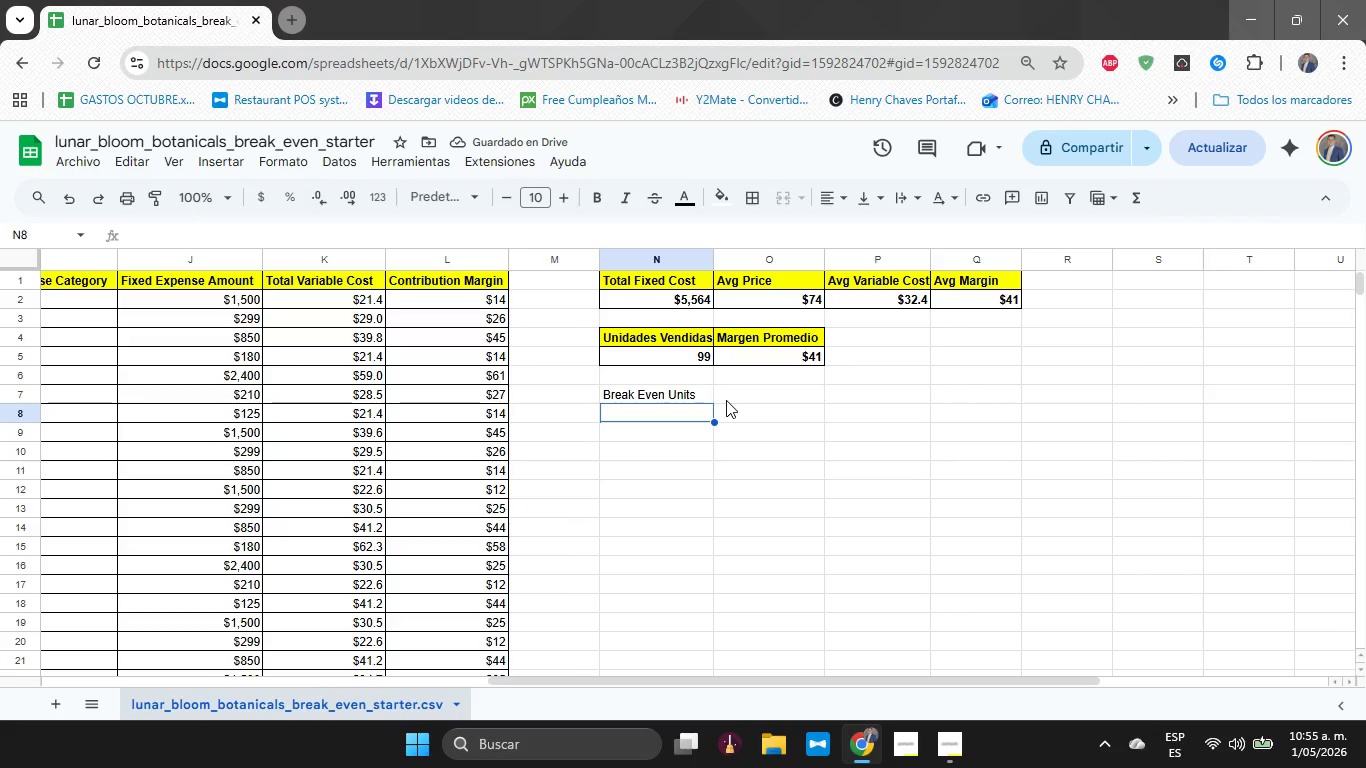 
key(ArrowRight)
 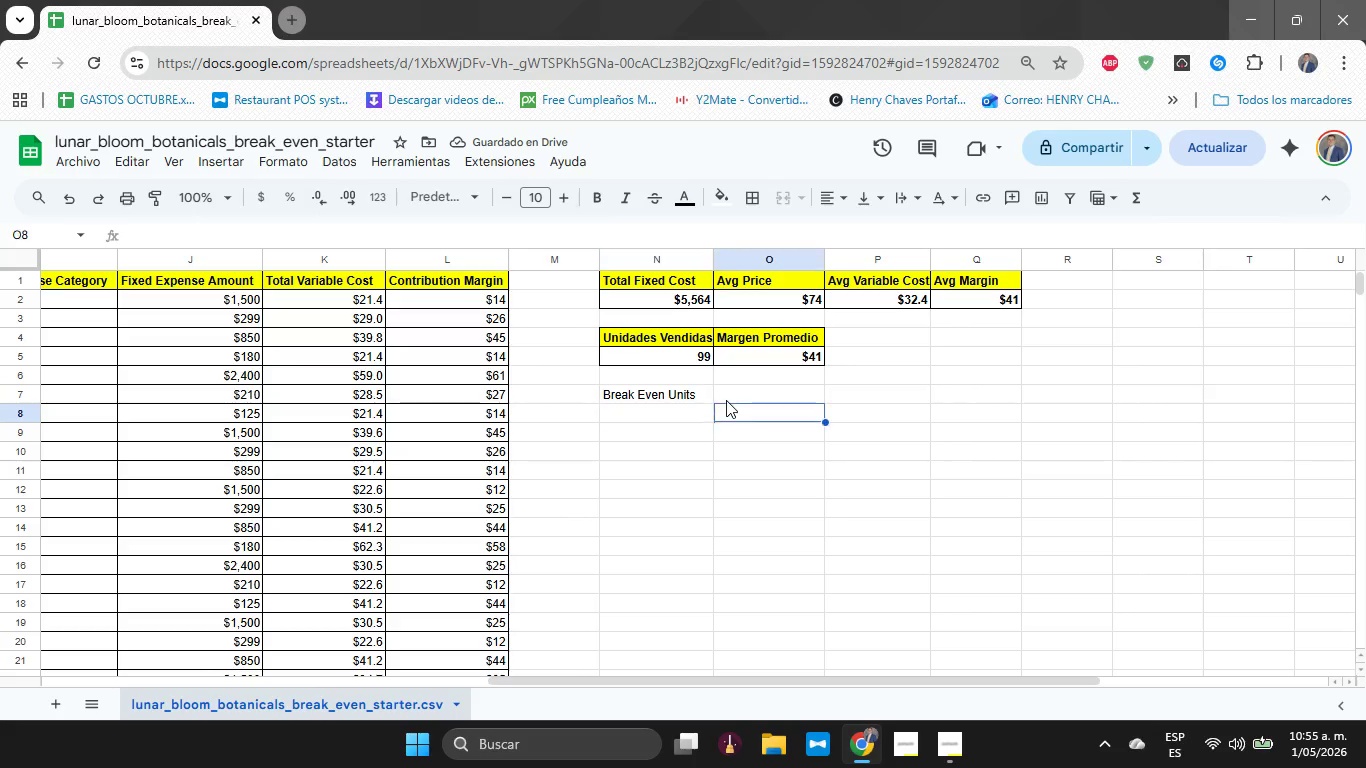 
key(ArrowUp)
 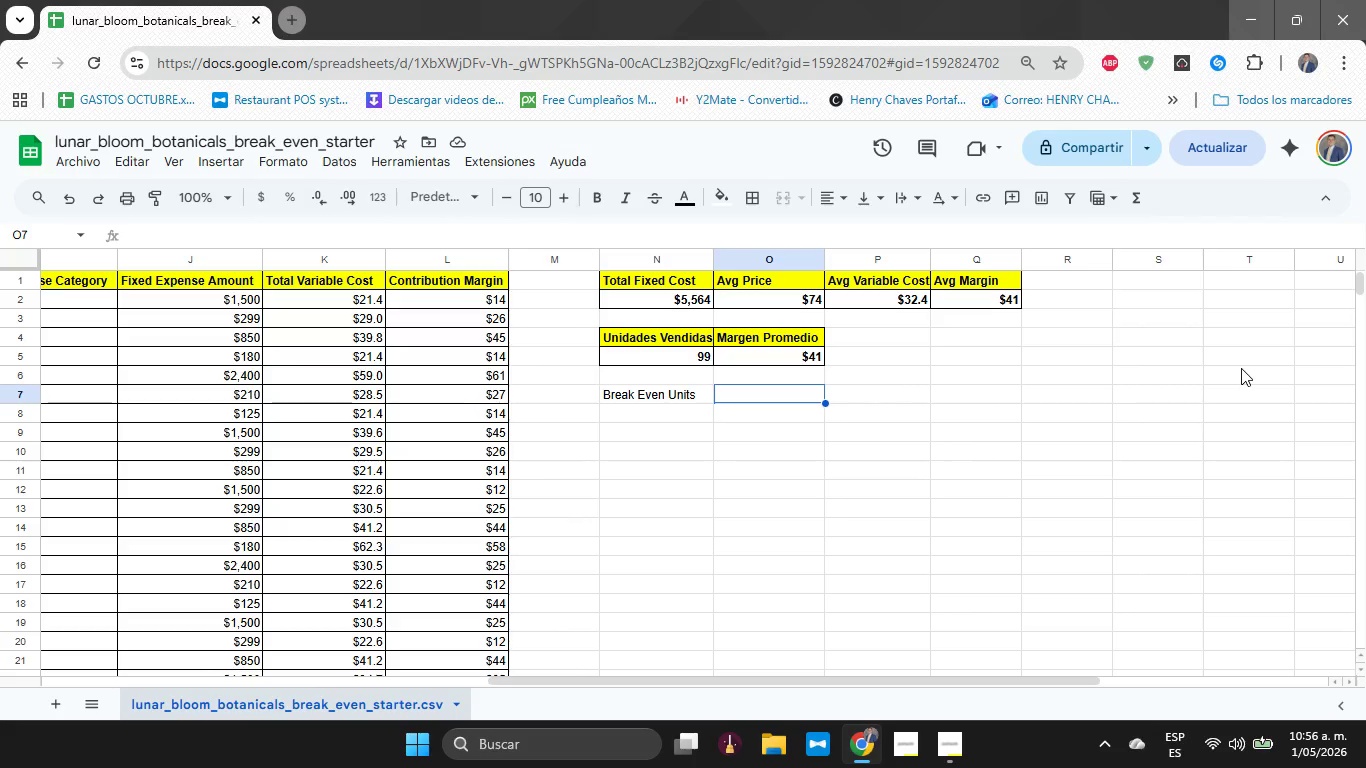 
type(Break Evn)
key(Backspace)
type(en Revenue)
 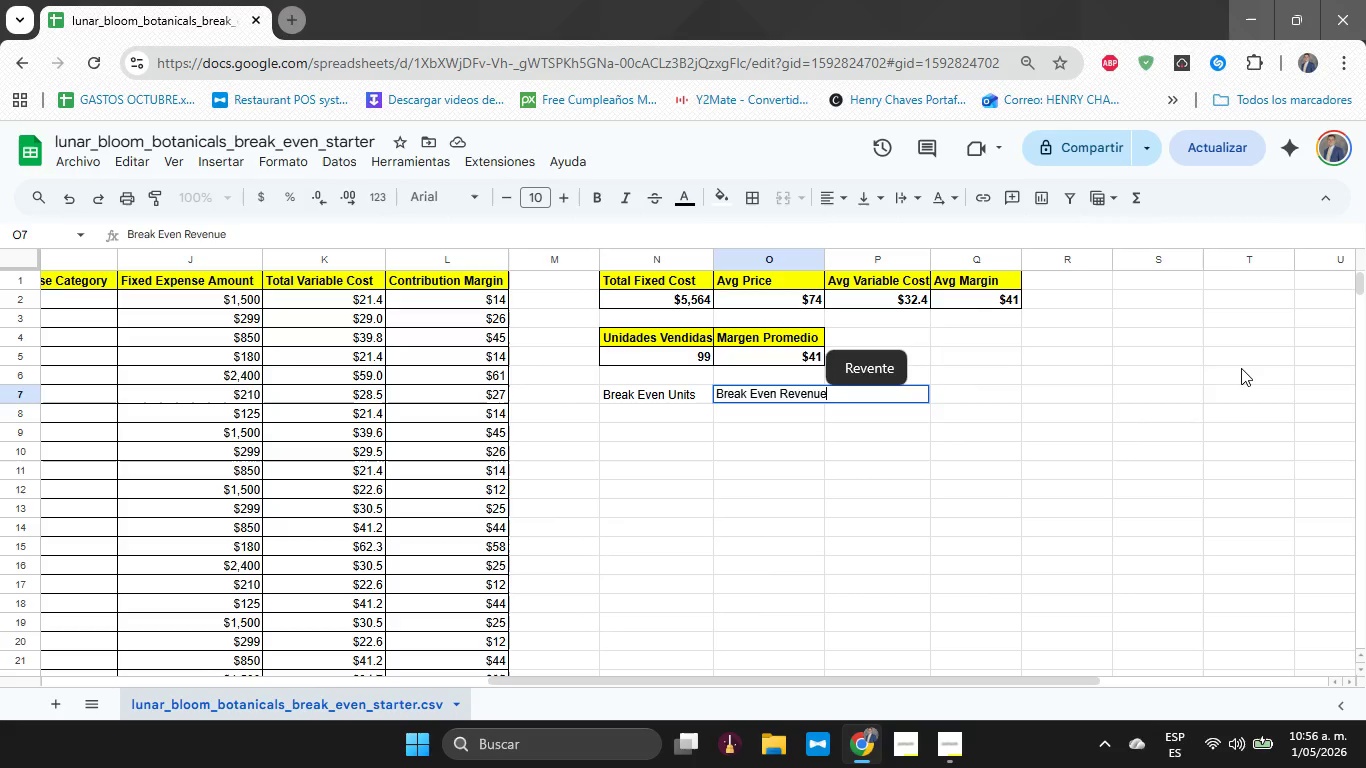 
key(Enter)
 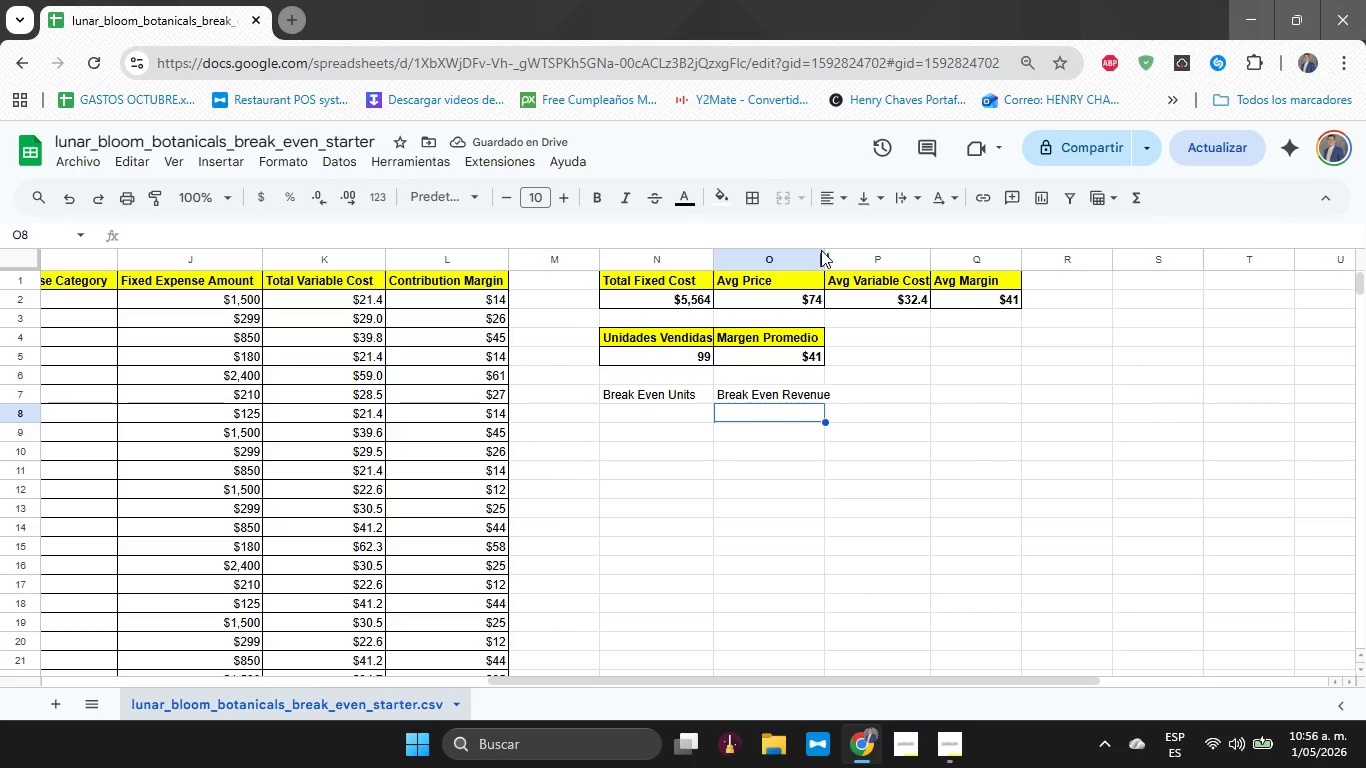 
left_click_drag(start_coordinate=[824, 257], to_coordinate=[835, 261])
 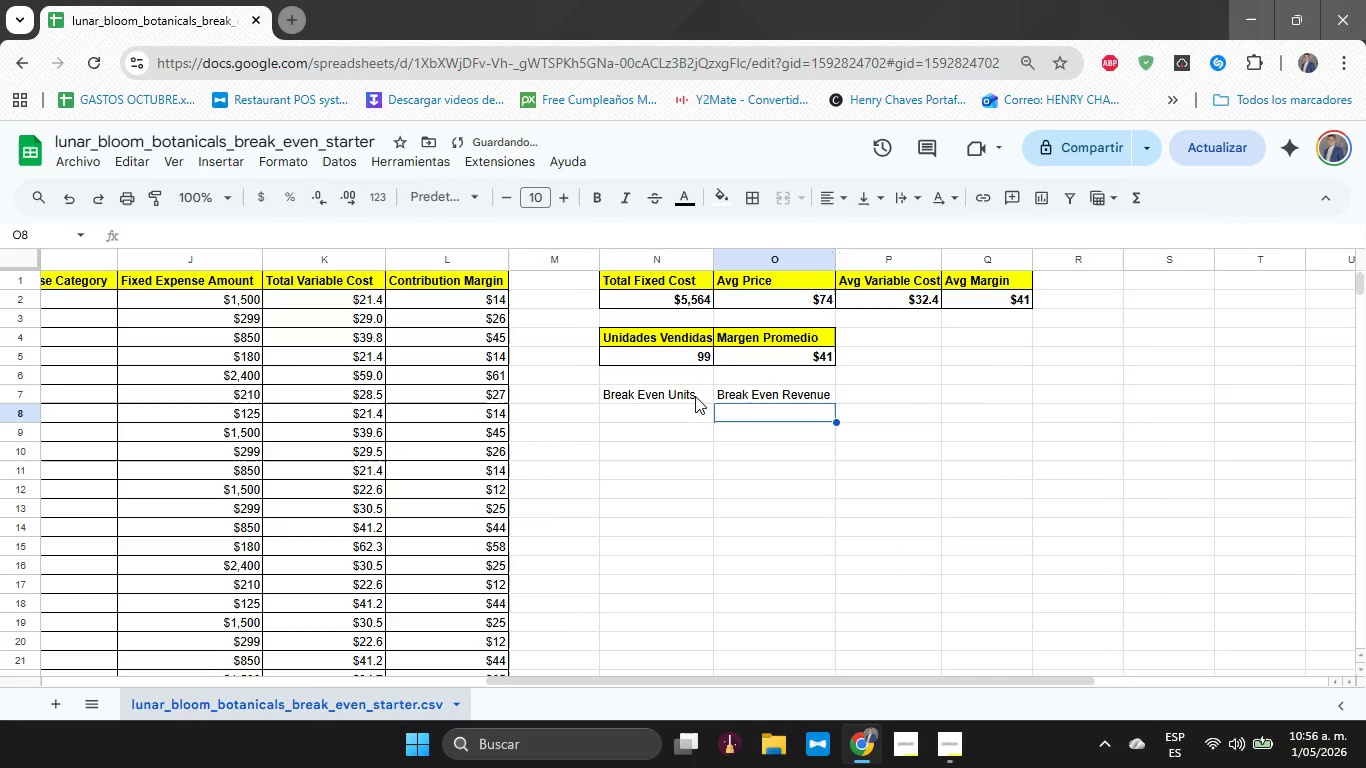 
left_click_drag(start_coordinate=[694, 394], to_coordinate=[749, 415])
 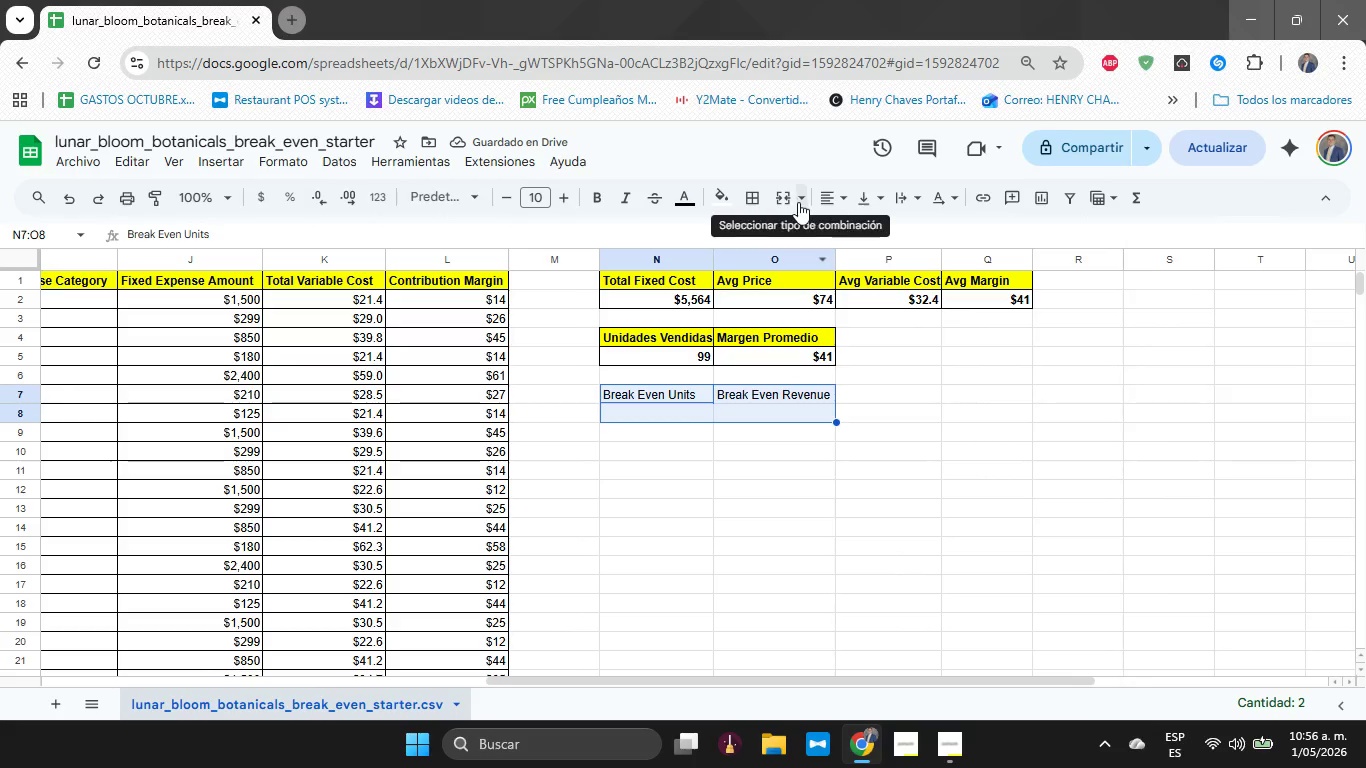 
left_click([748, 205])
 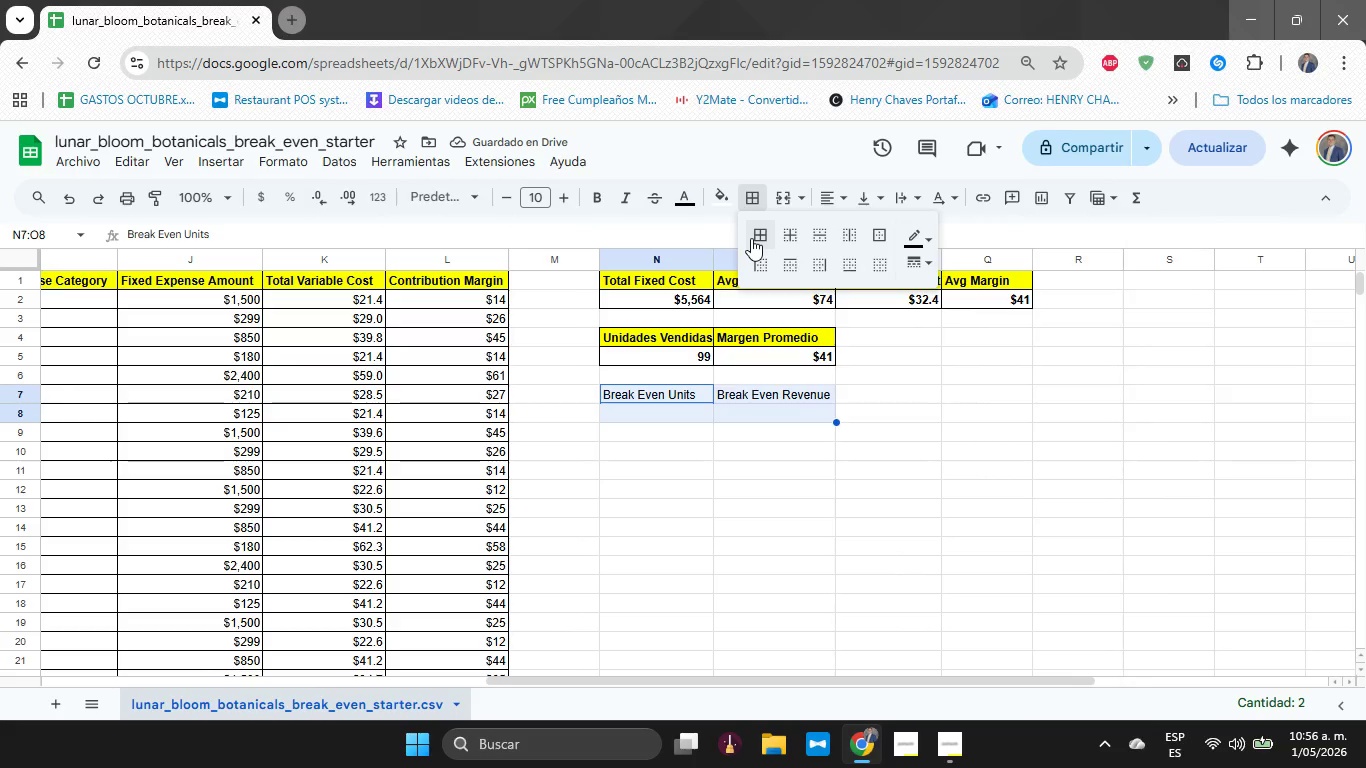 
left_click([751, 238])
 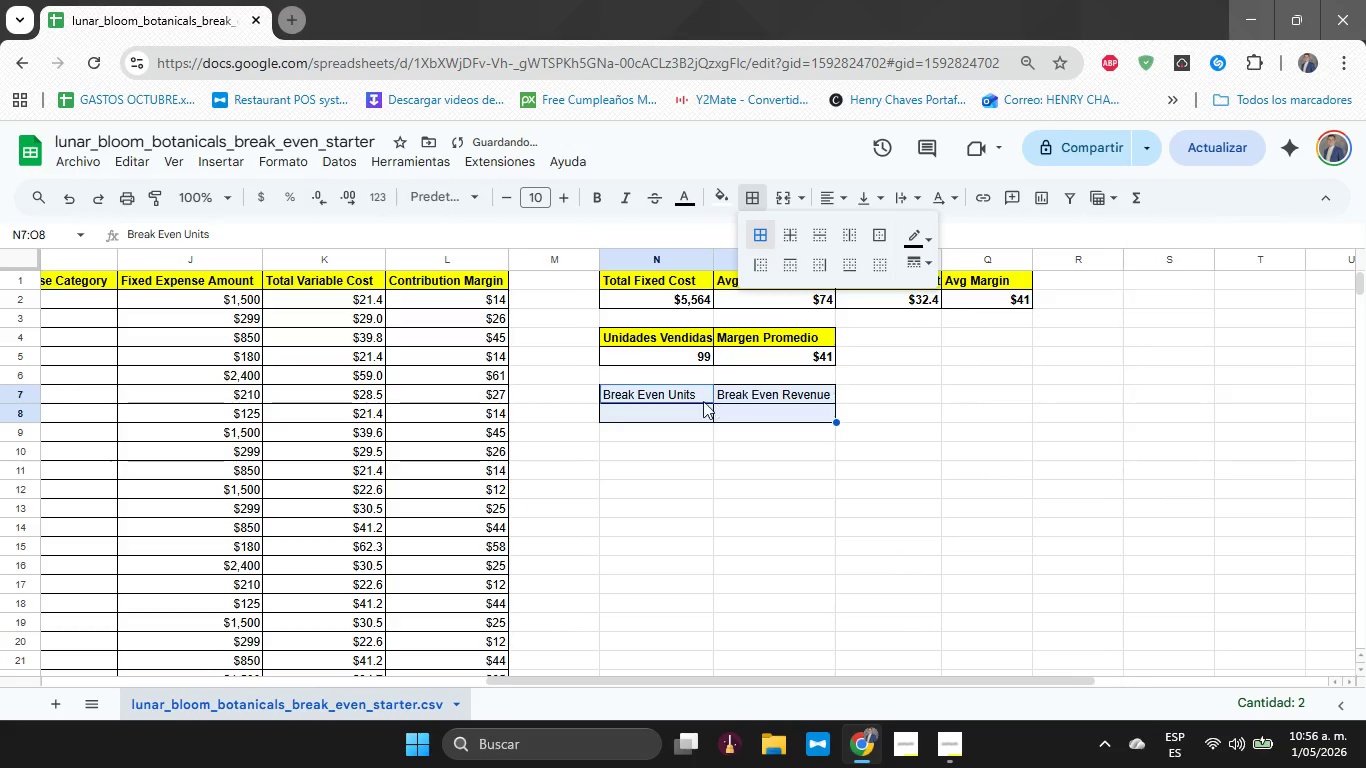 
left_click([673, 396])
 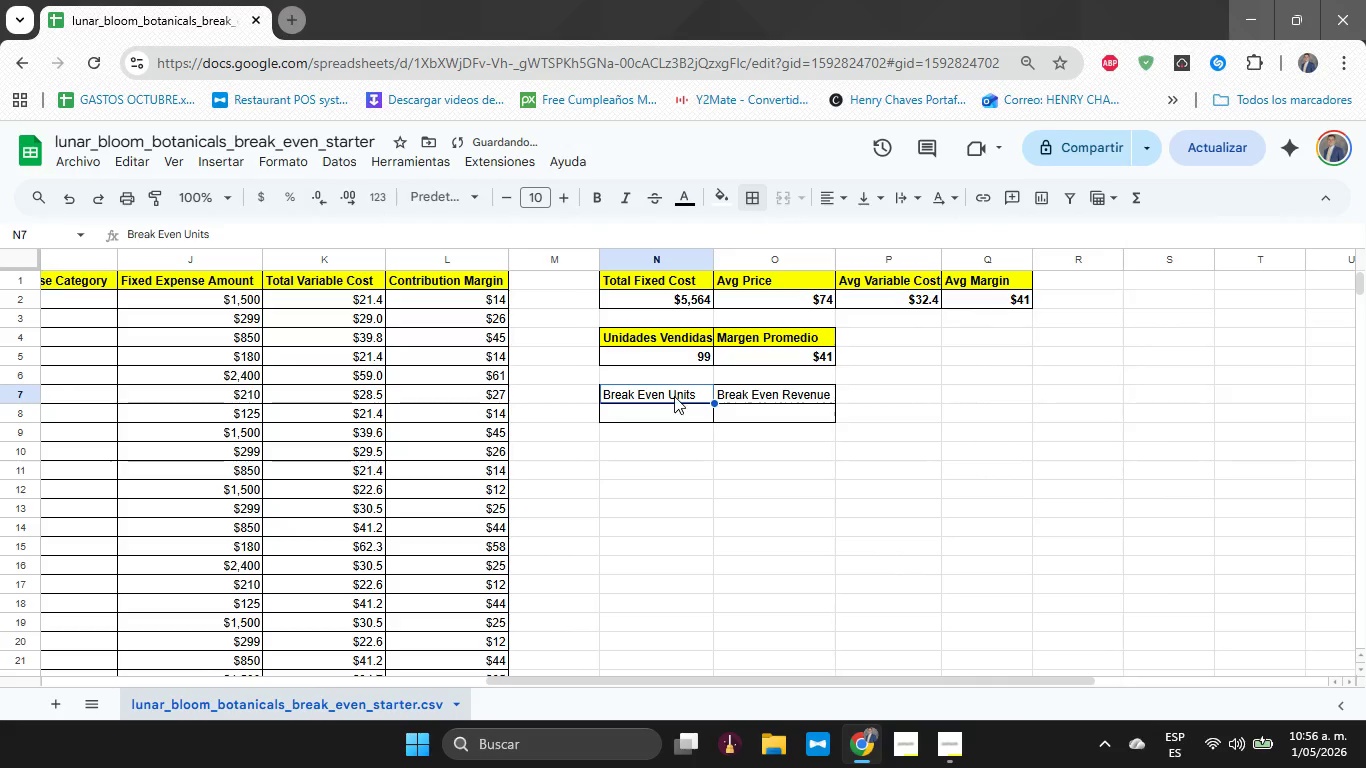 
left_click_drag(start_coordinate=[696, 396], to_coordinate=[735, 396])
 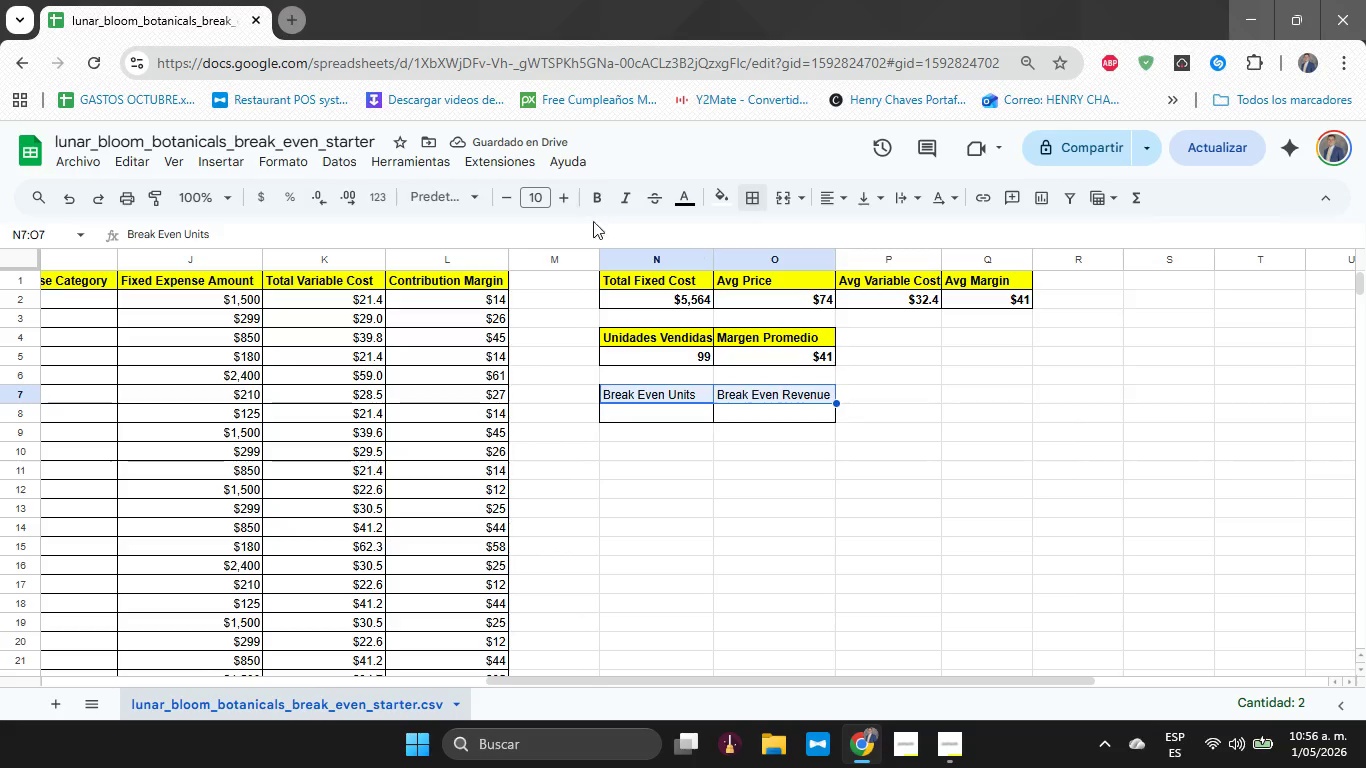 
left_click([601, 209])
 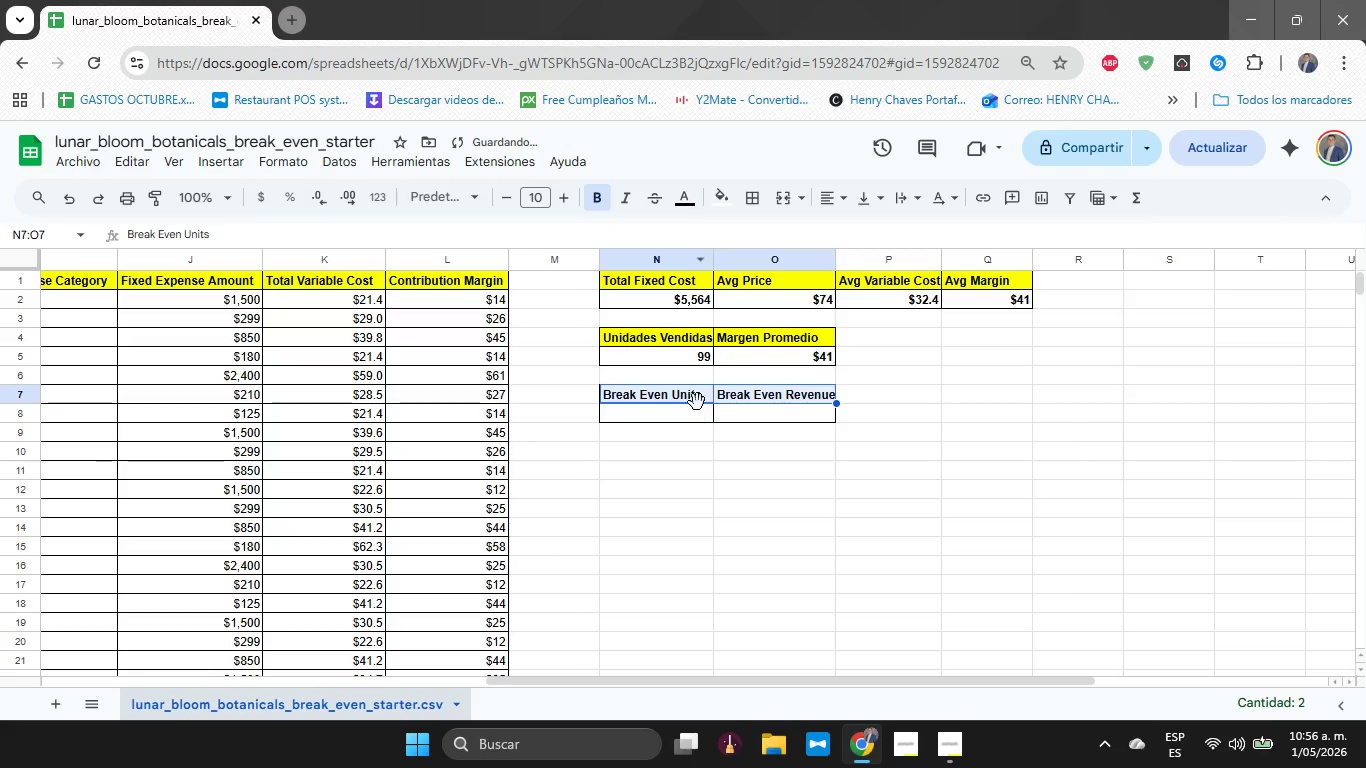 
left_click([700, 414])
 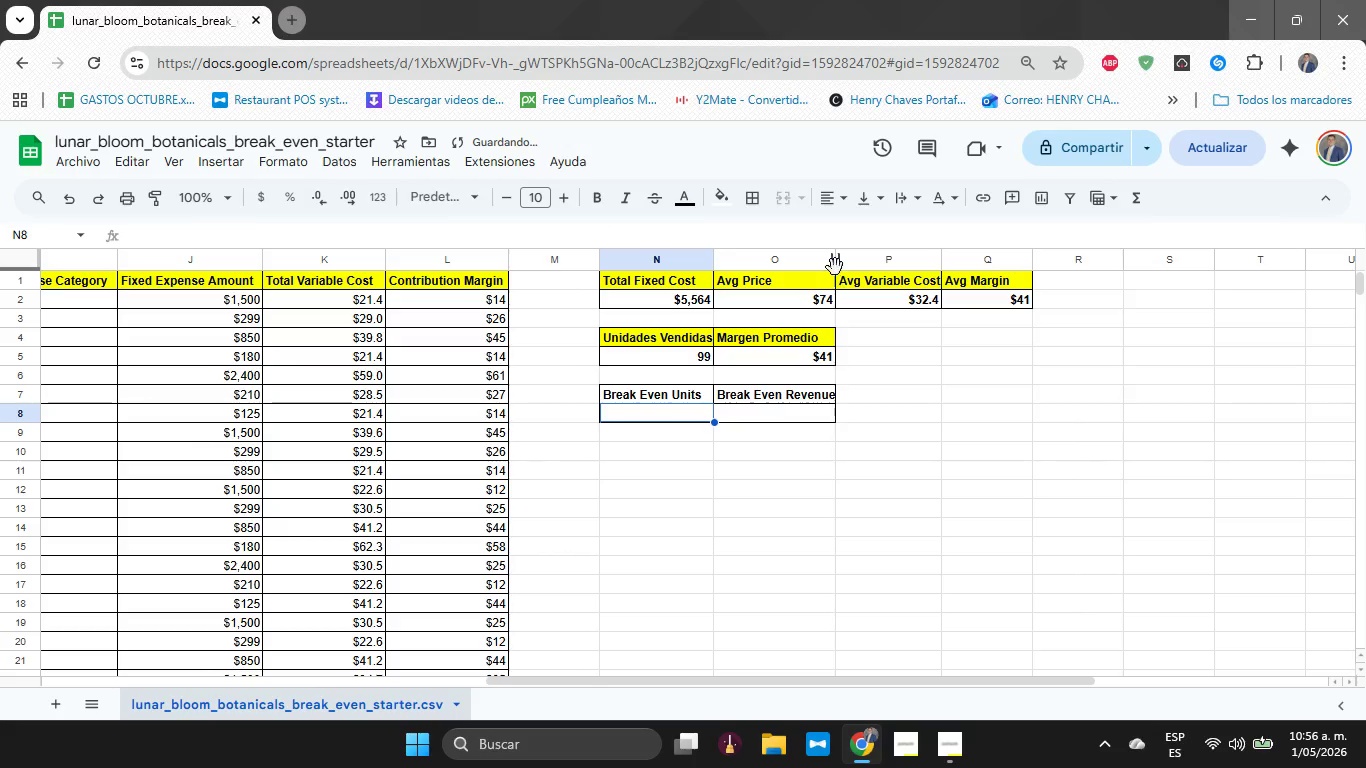 
left_click_drag(start_coordinate=[835, 267], to_coordinate=[840, 268])
 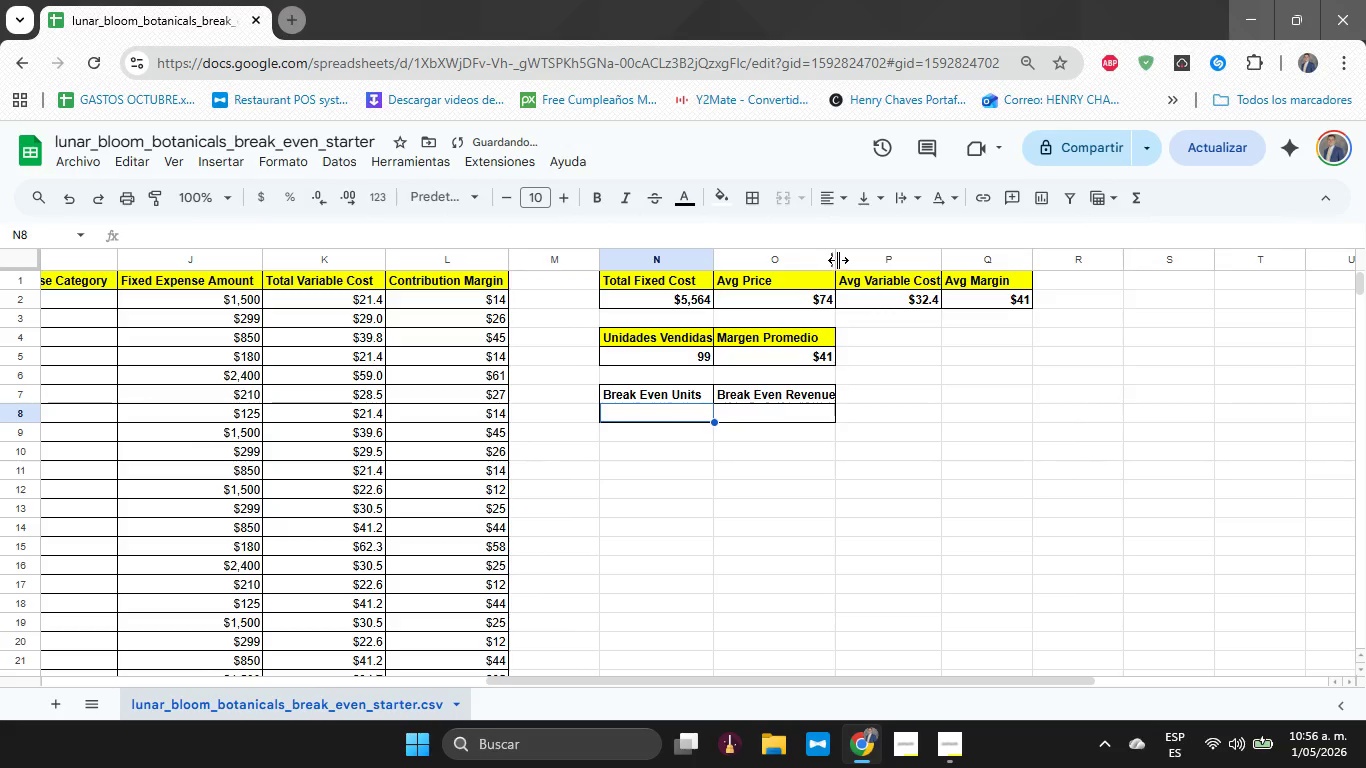 
left_click_drag(start_coordinate=[838, 260], to_coordinate=[847, 260])
 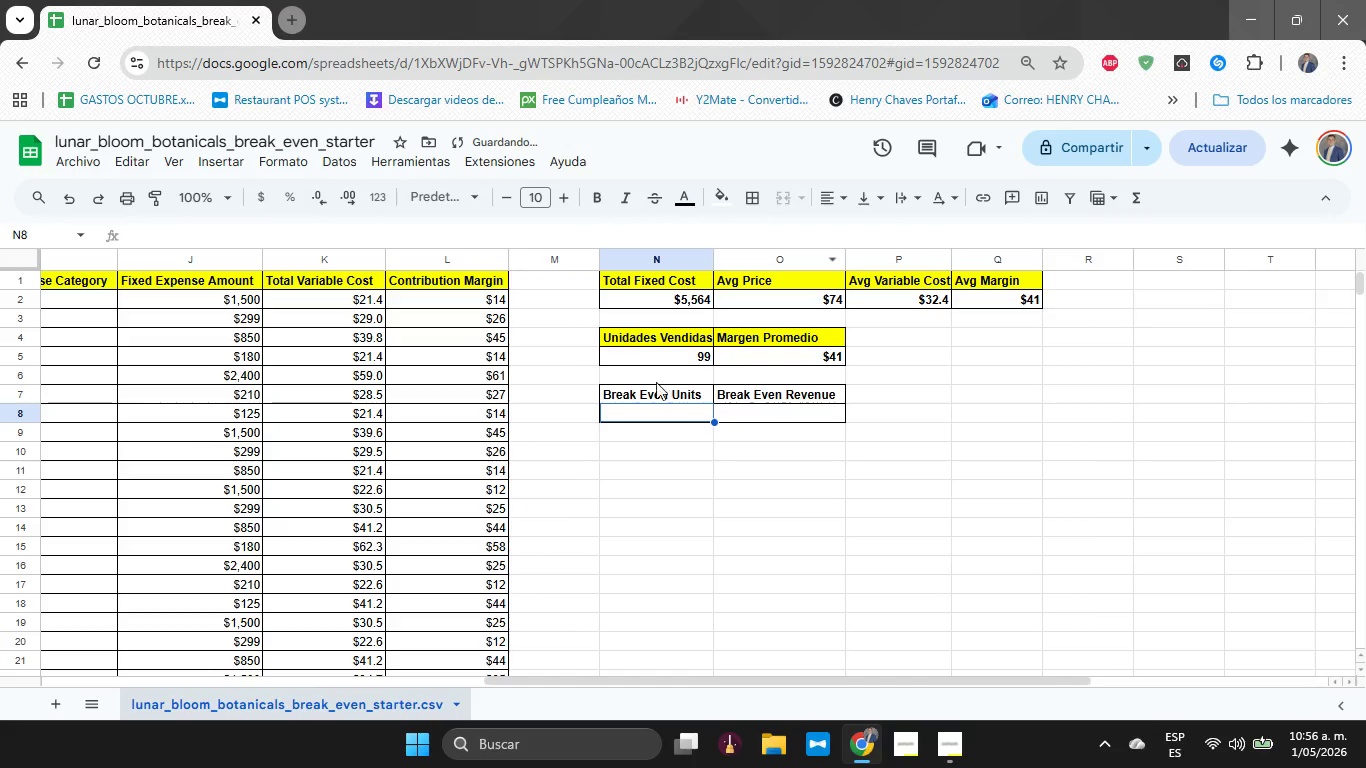 
left_click_drag(start_coordinate=[656, 388], to_coordinate=[748, 391])
 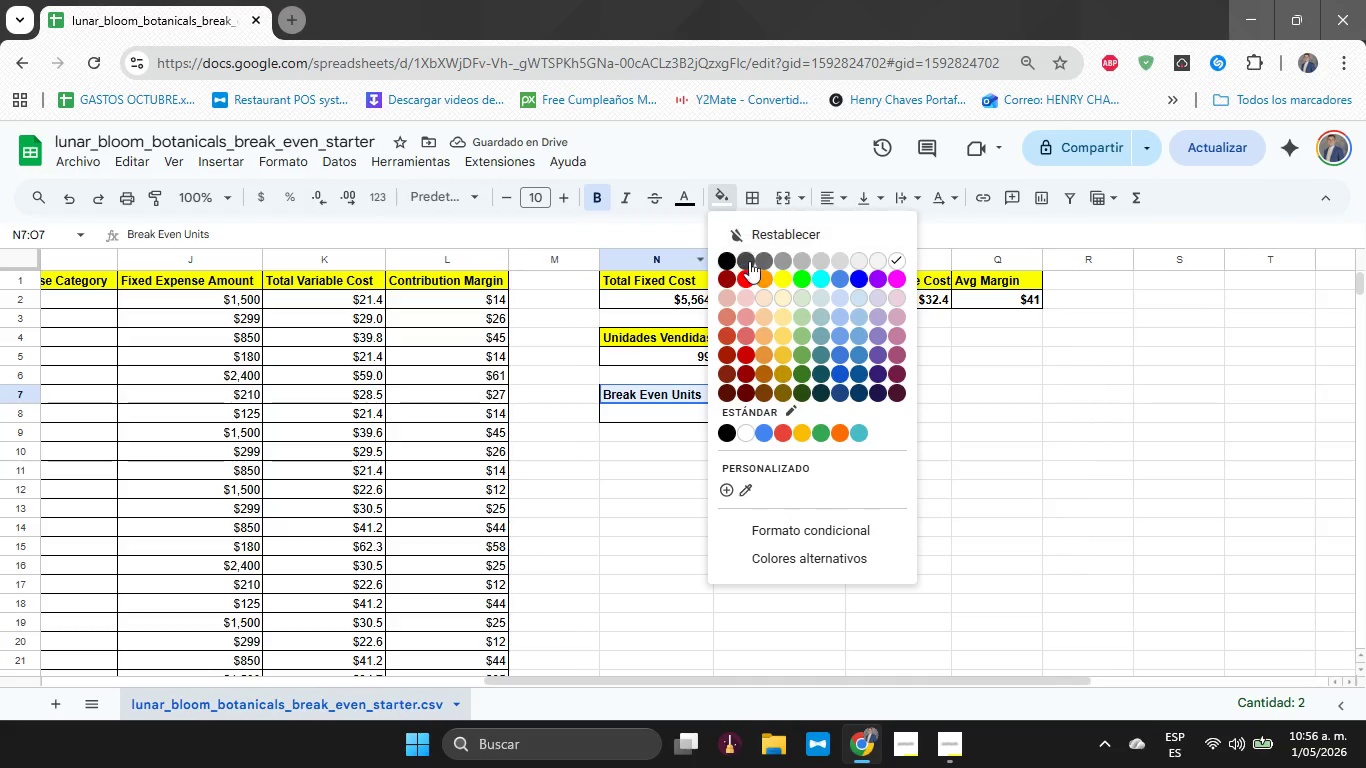 
left_click([779, 282])
 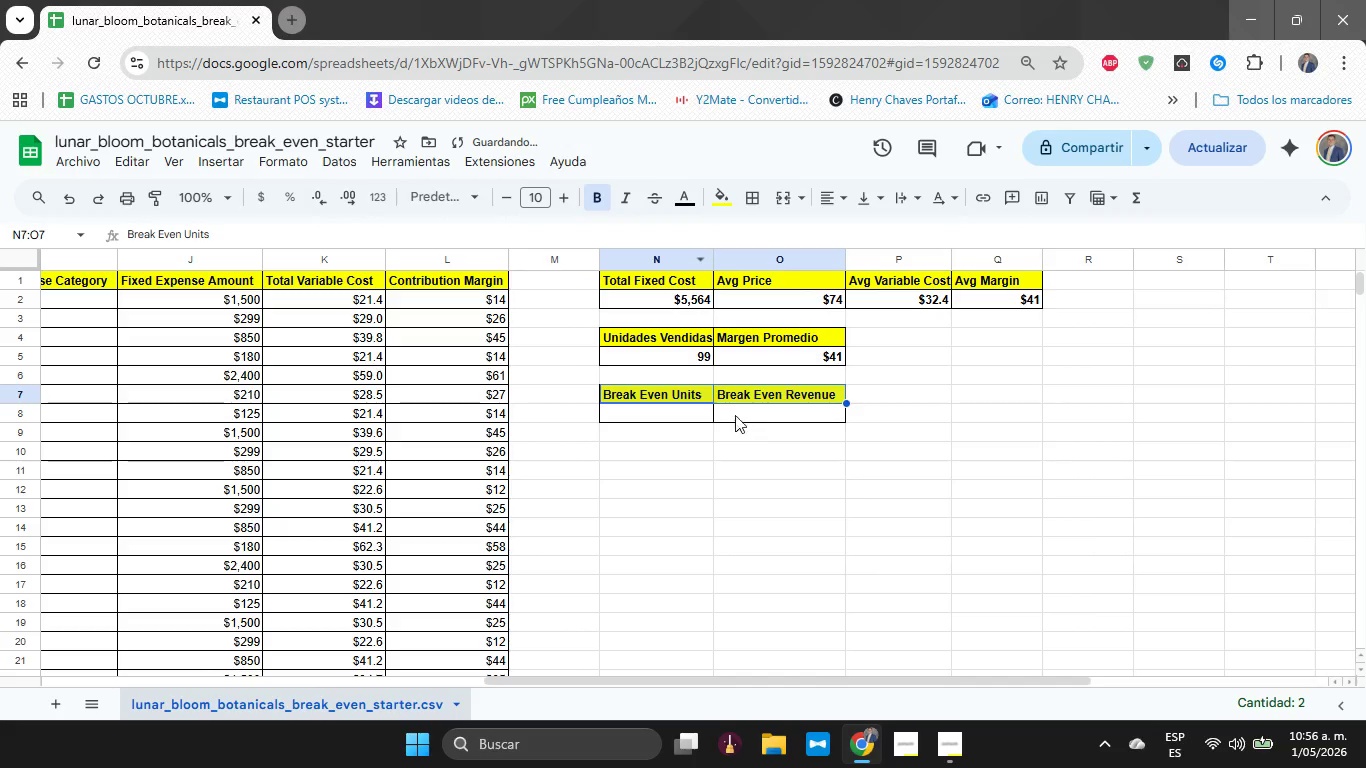 
left_click([693, 408])
 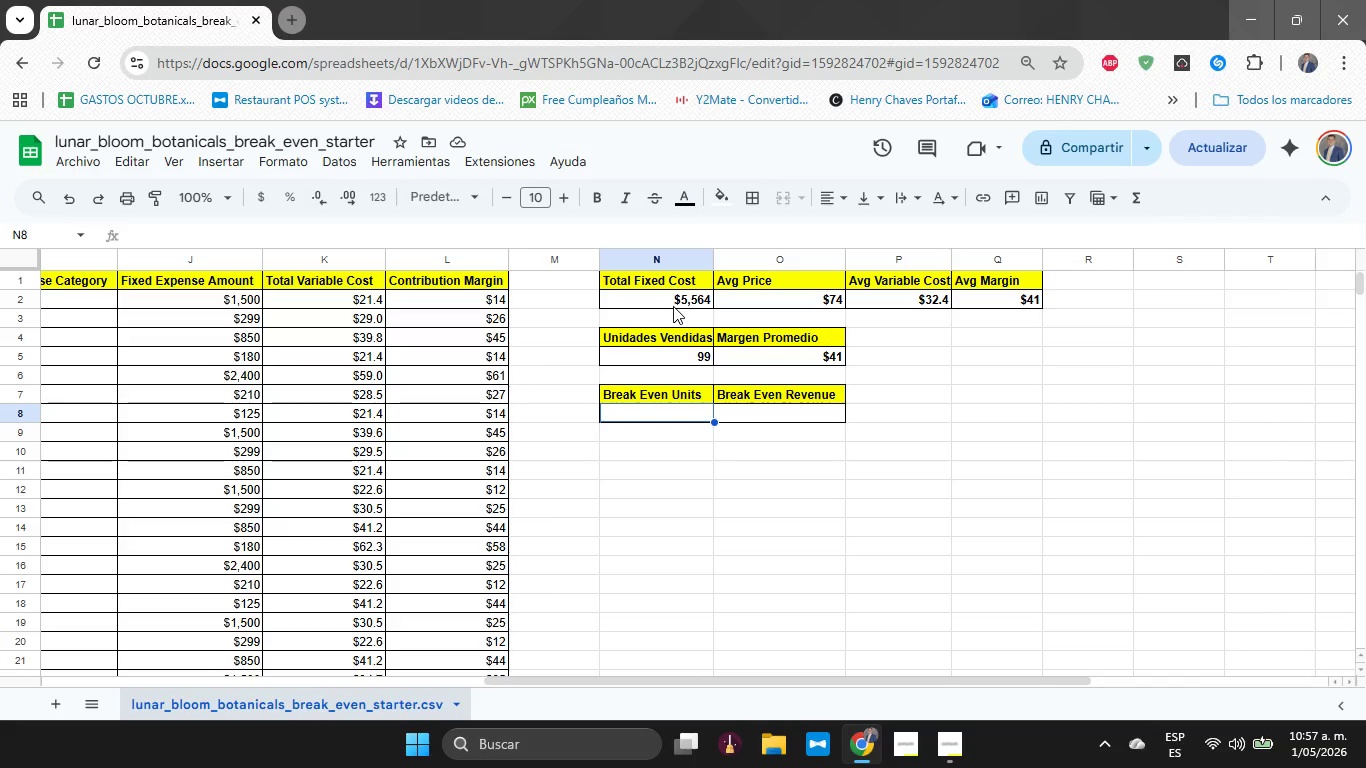 
wait(28.69)
 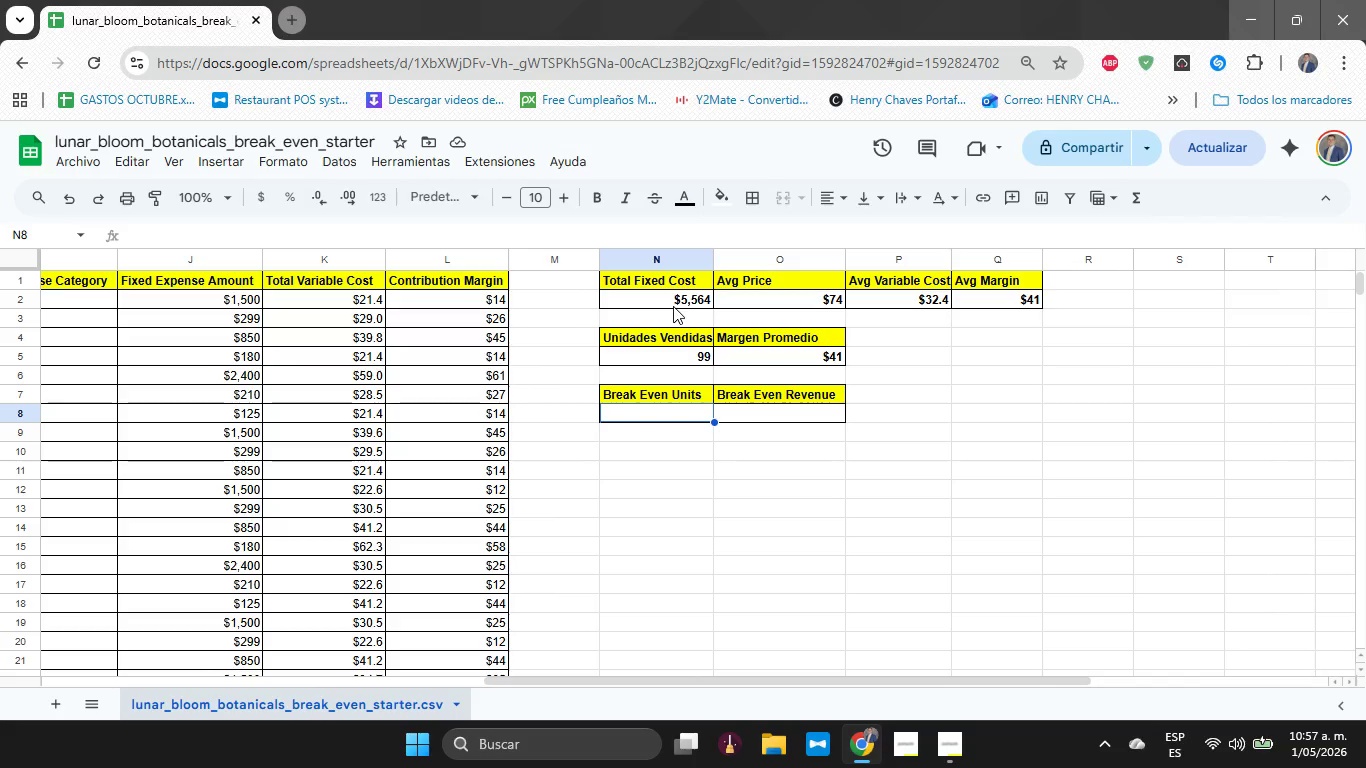 
left_click([630, 302])
 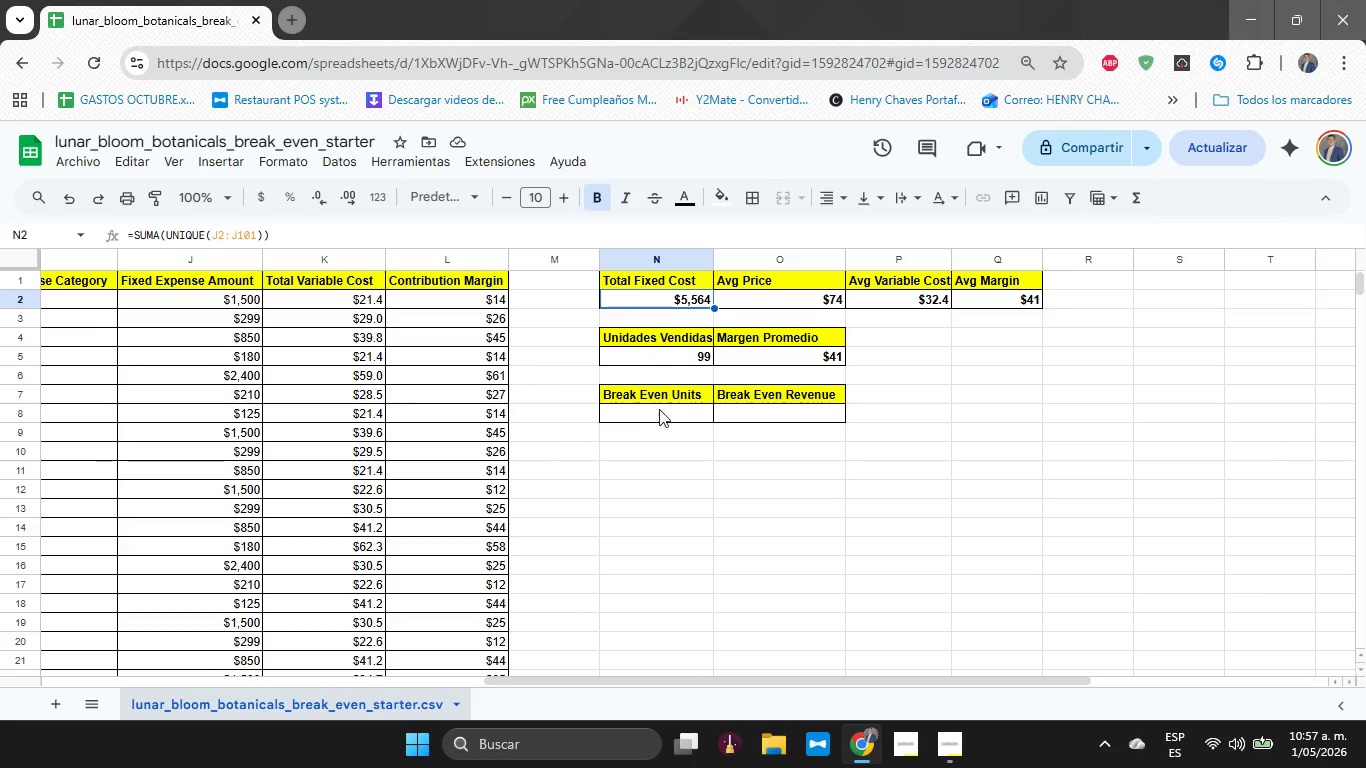 
left_click([662, 416])
 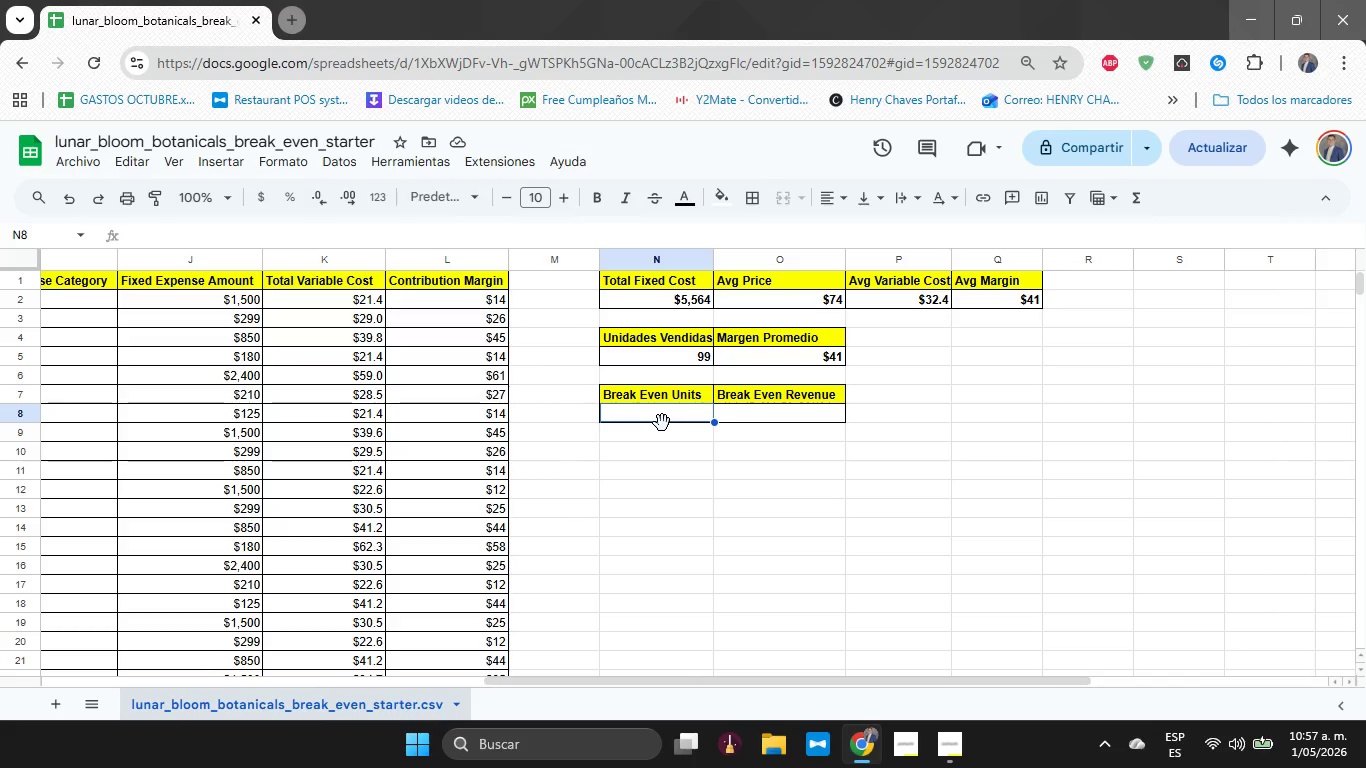 
wait(16.22)
 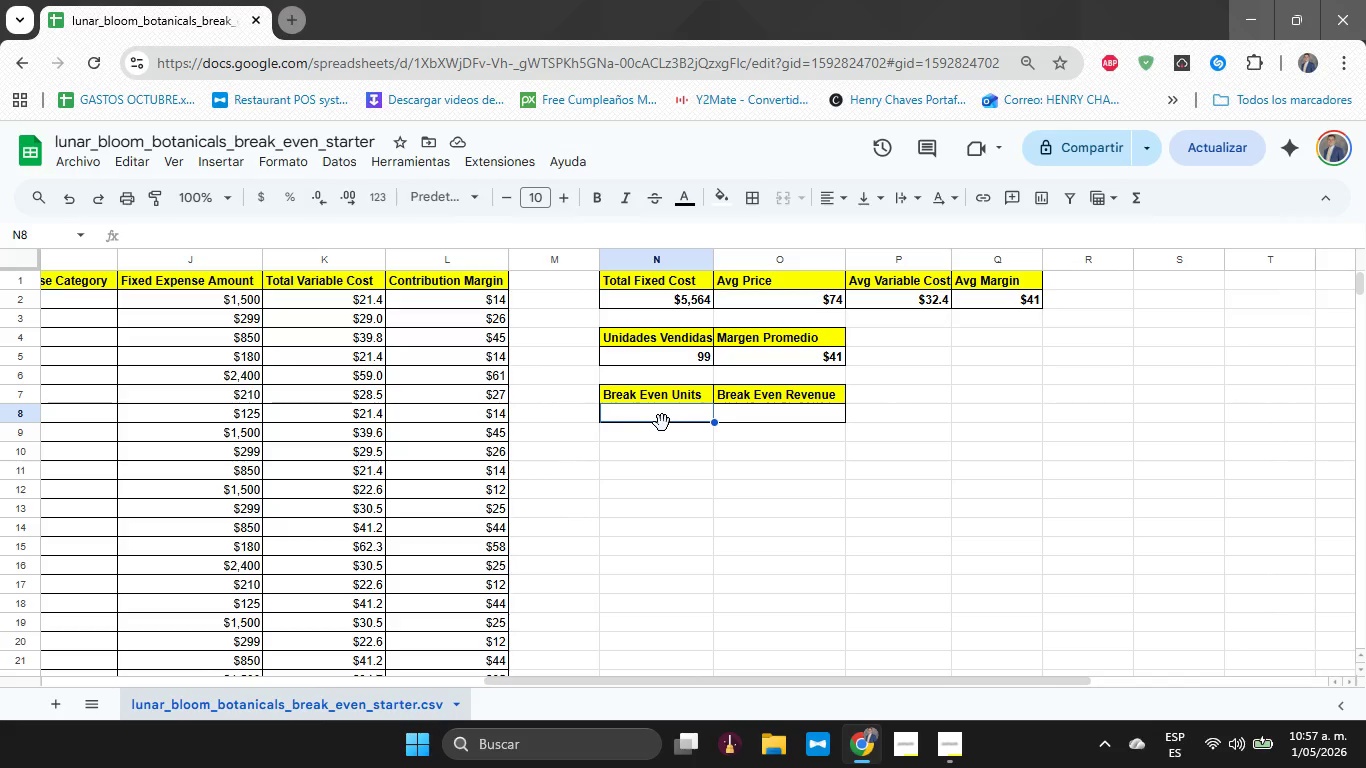 
type()n2)
 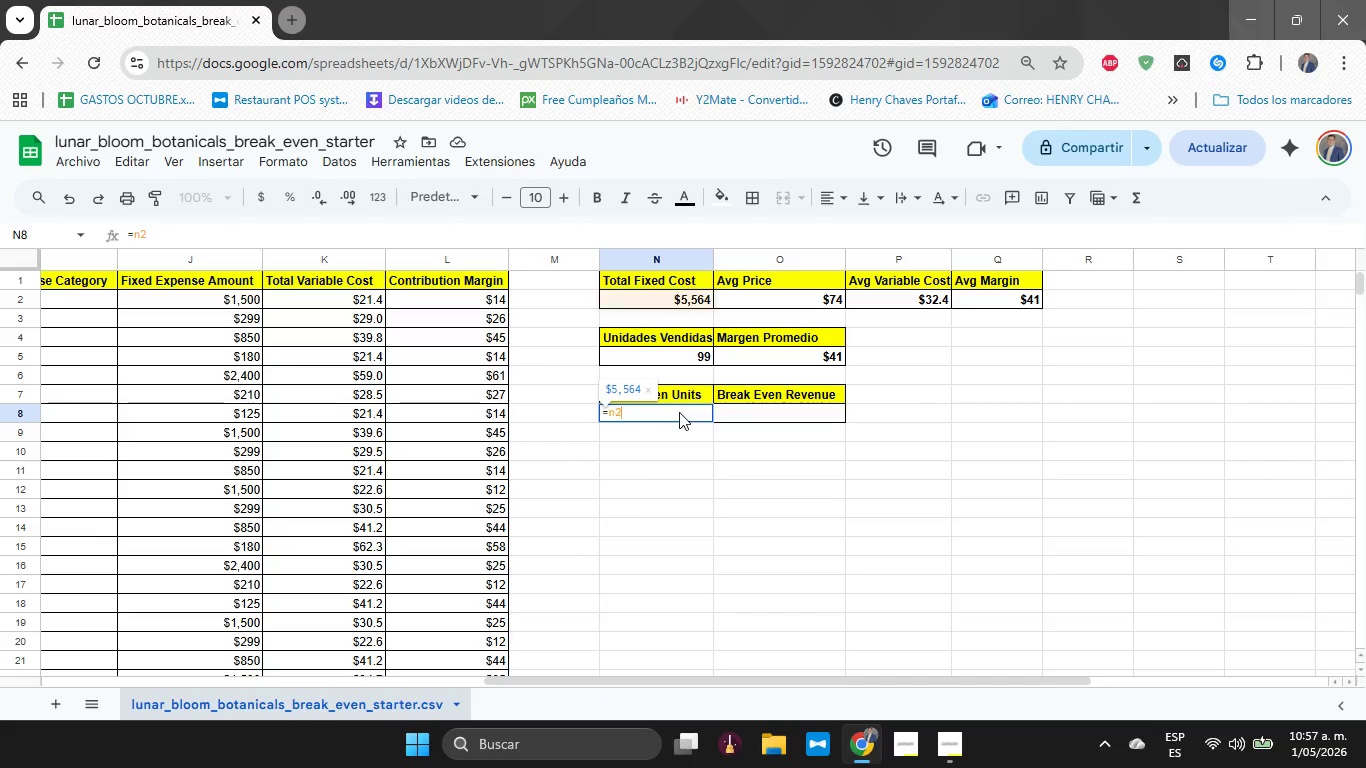 
wait(5.88)
 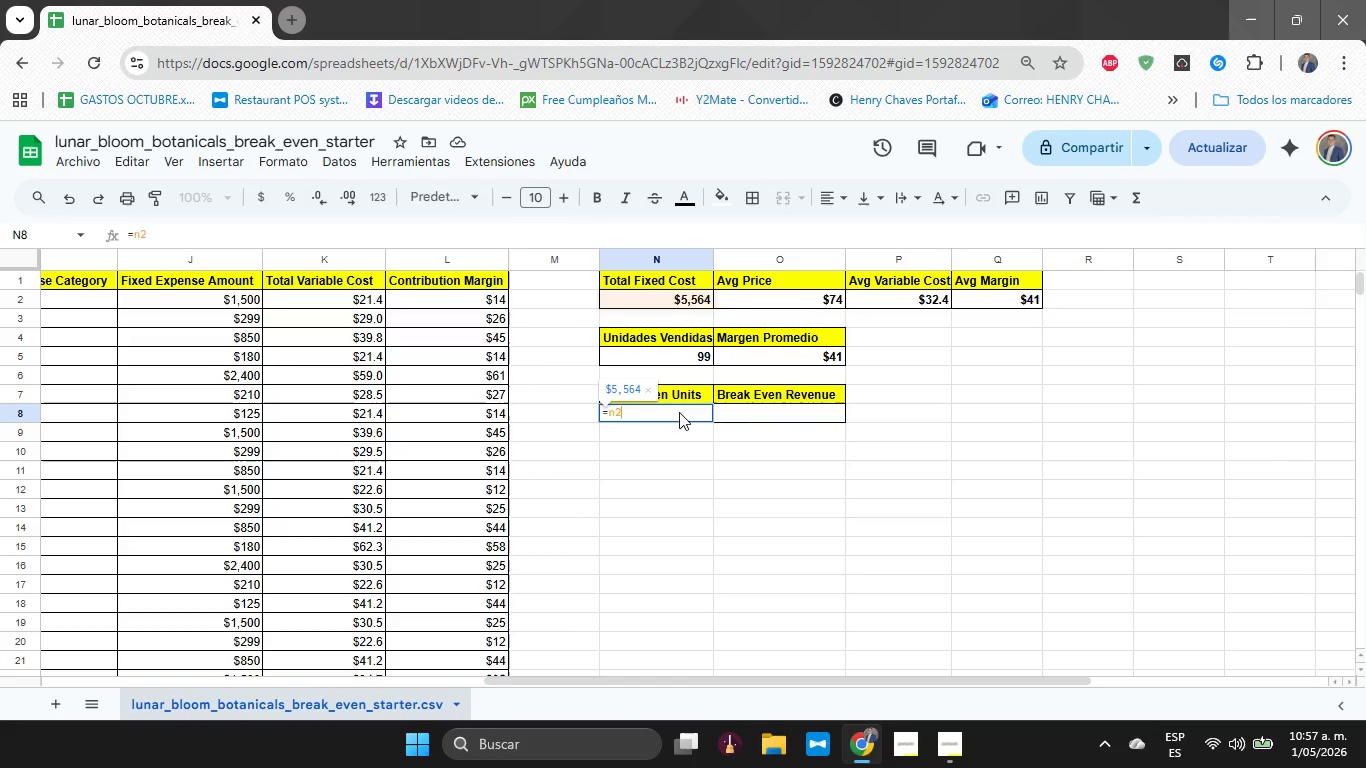 
type(/o5)
 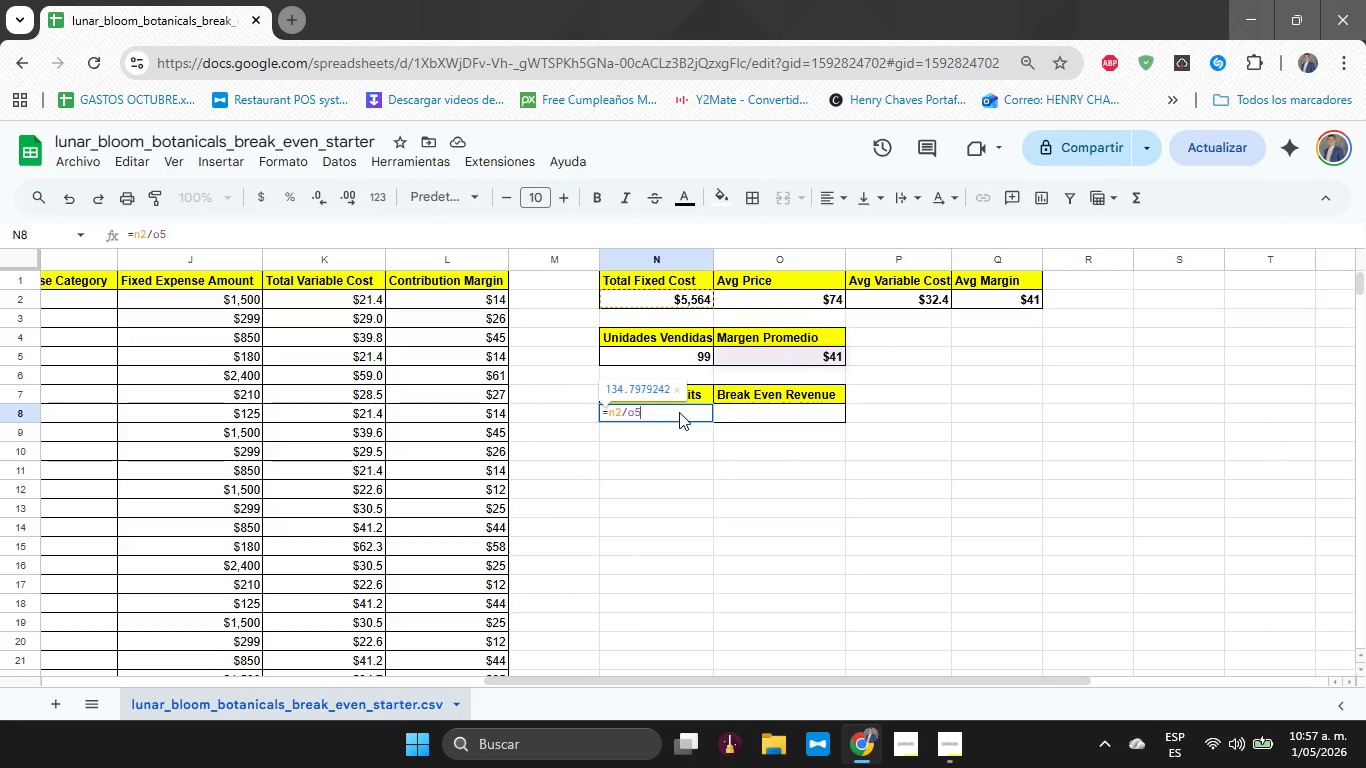 
key(Enter)
 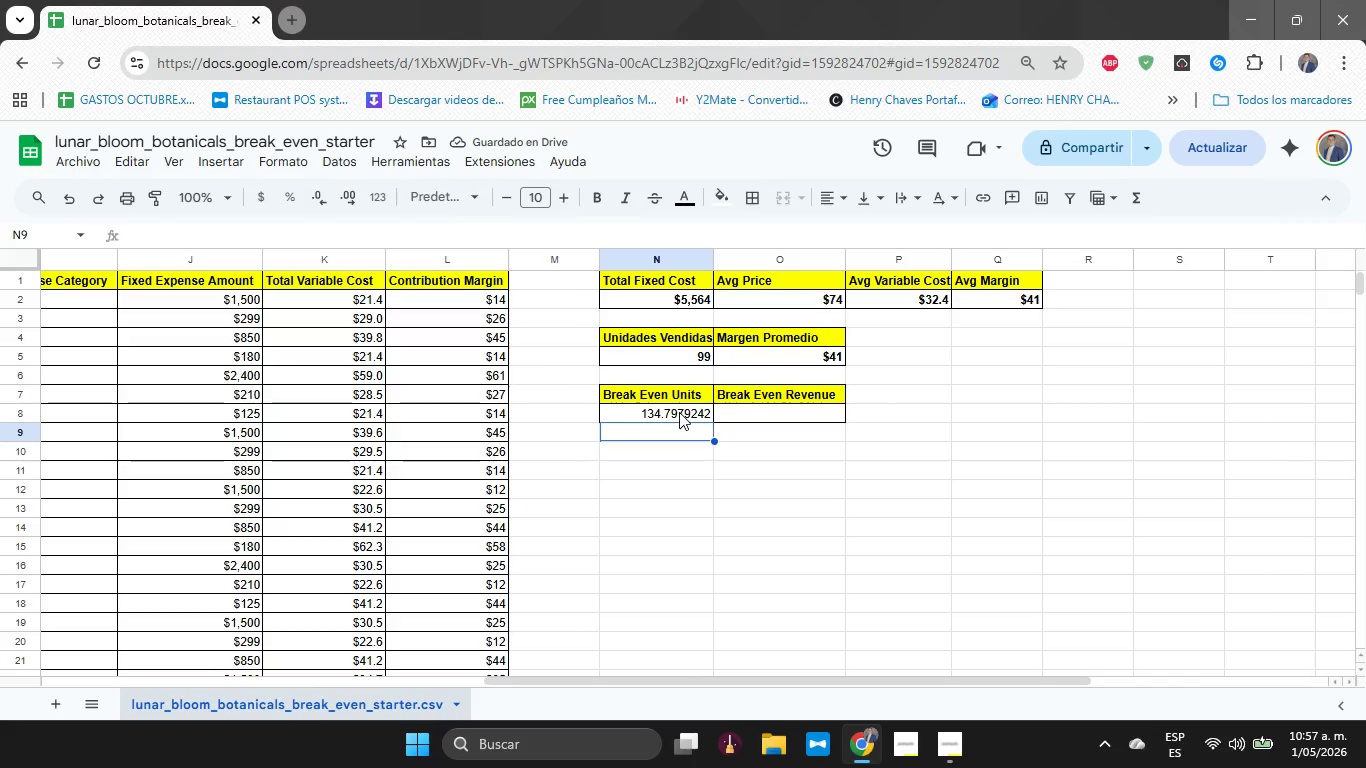 
key(ArrowUp)
 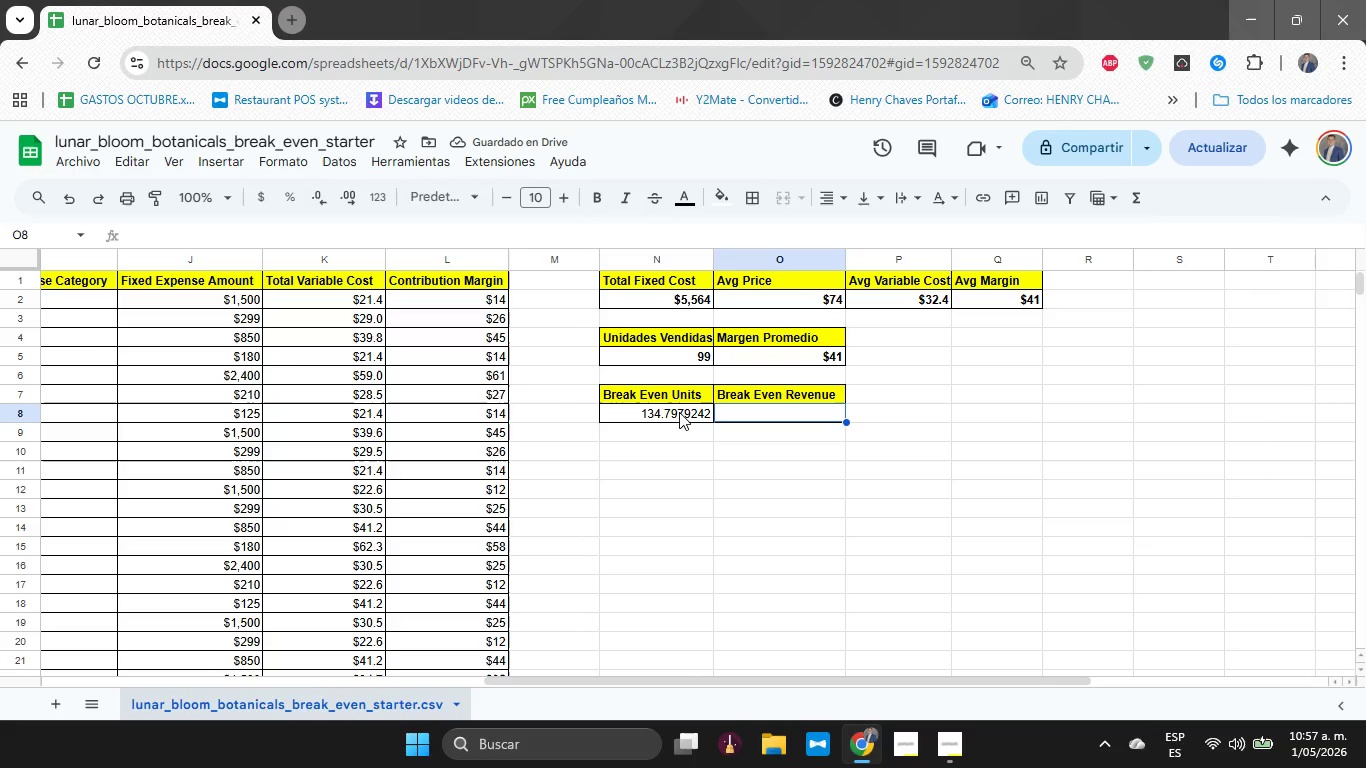 
key(ArrowRight)
 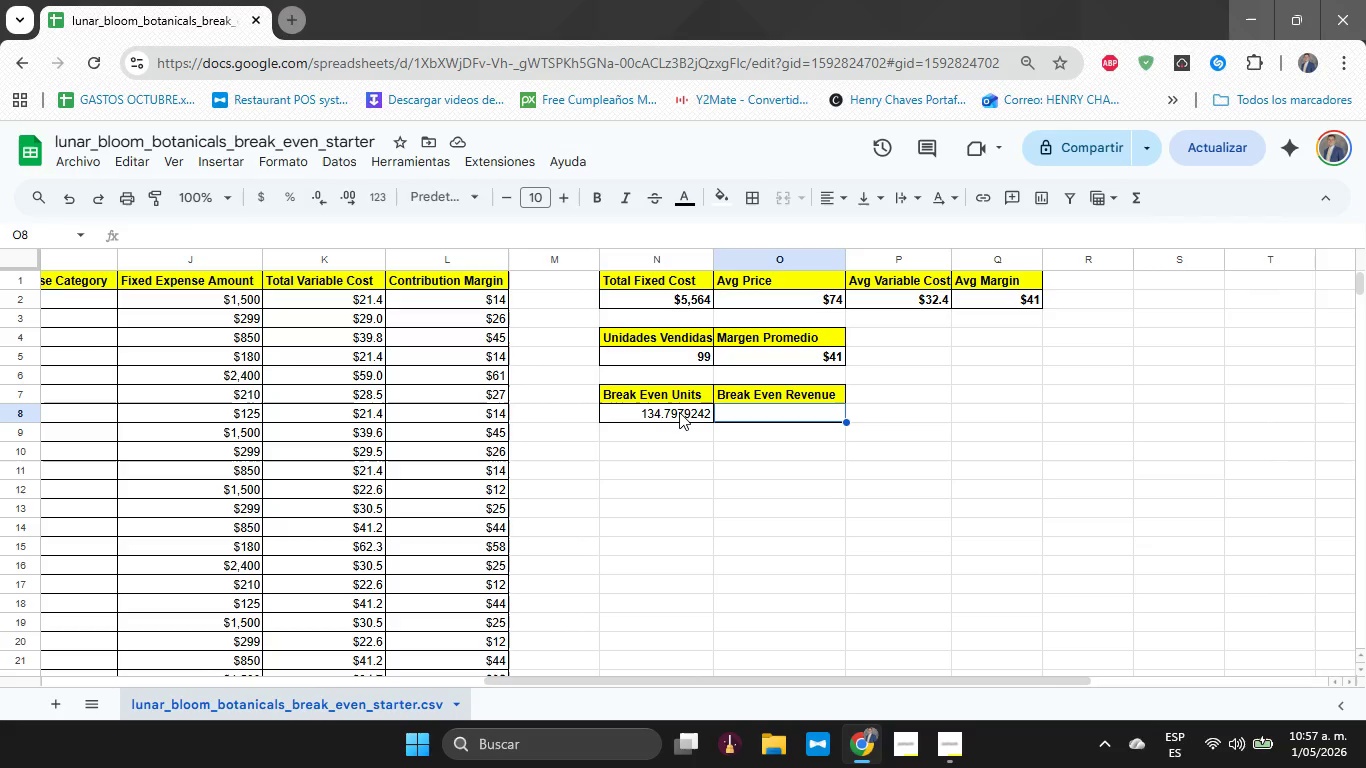 
wait(7.26)
 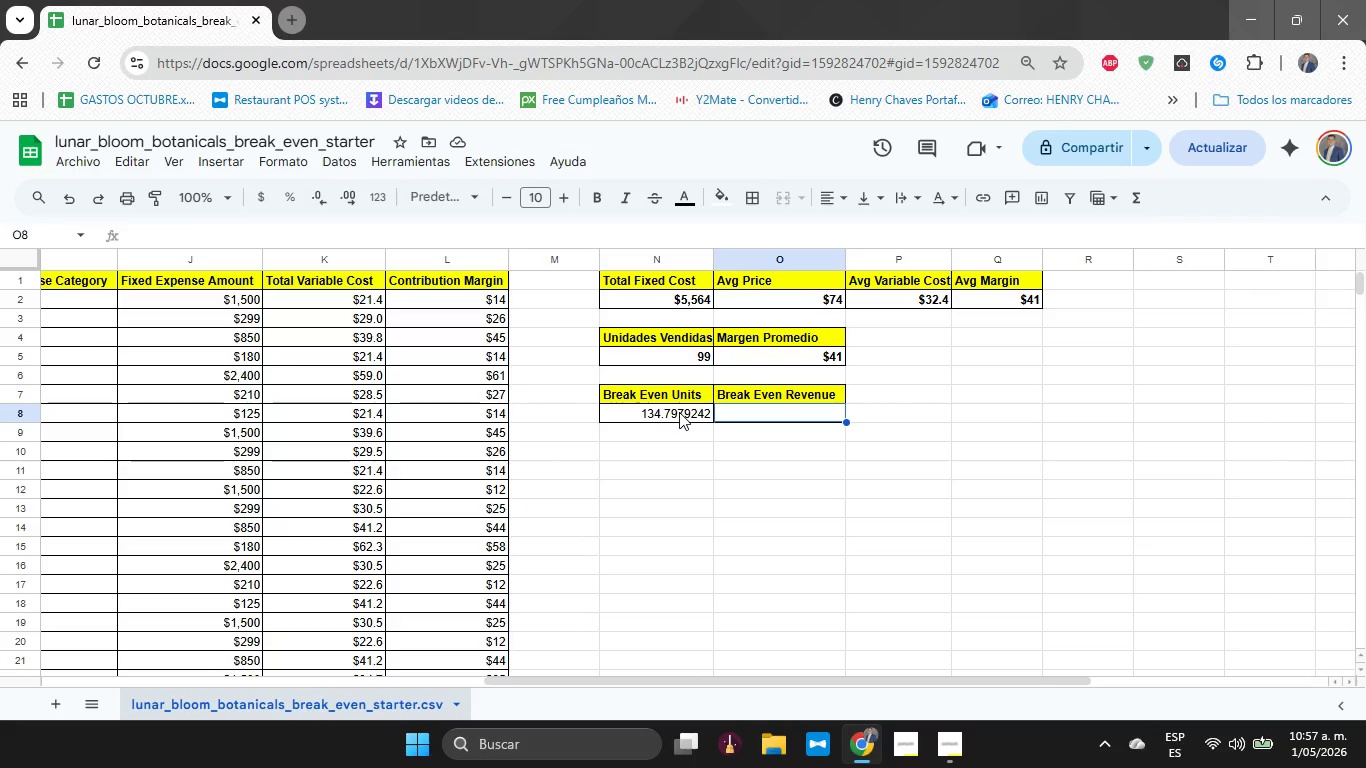 
key(Shift+0)
 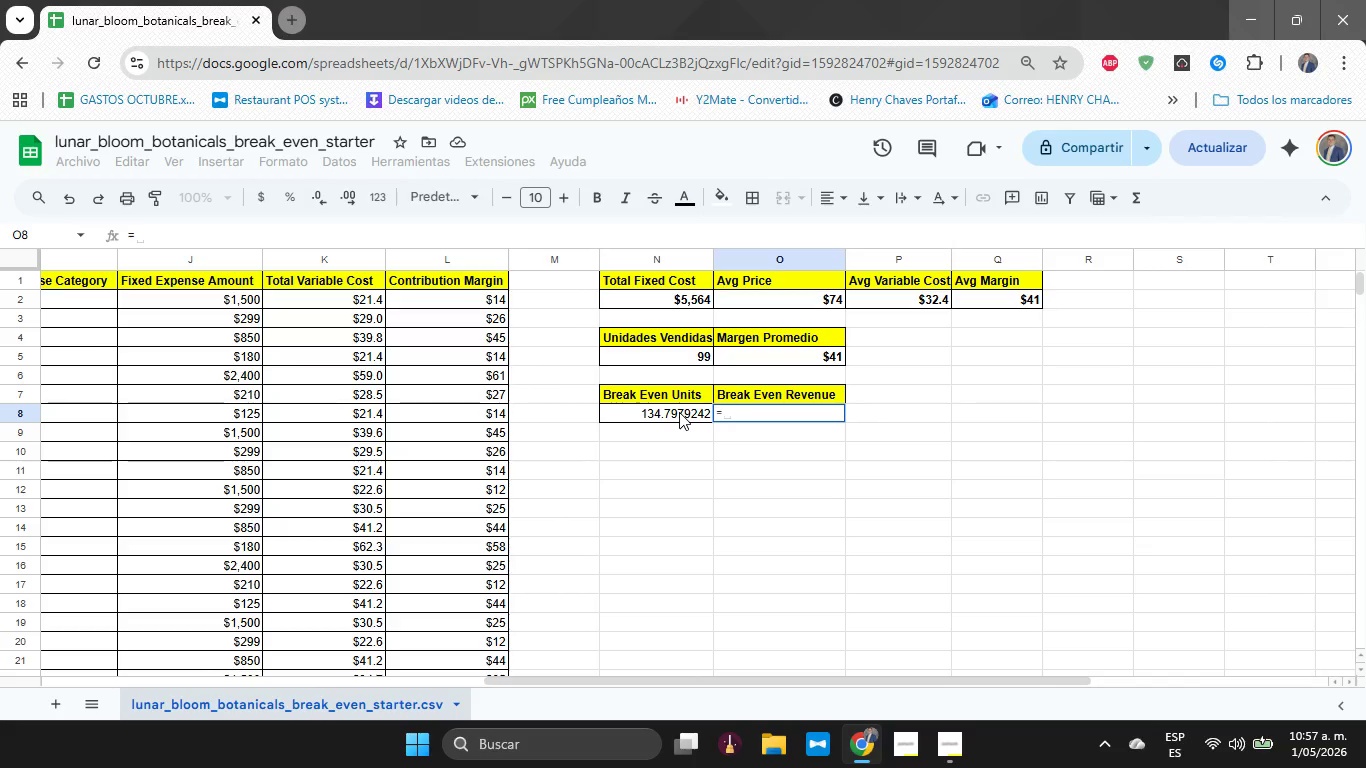 
type(n8*)
 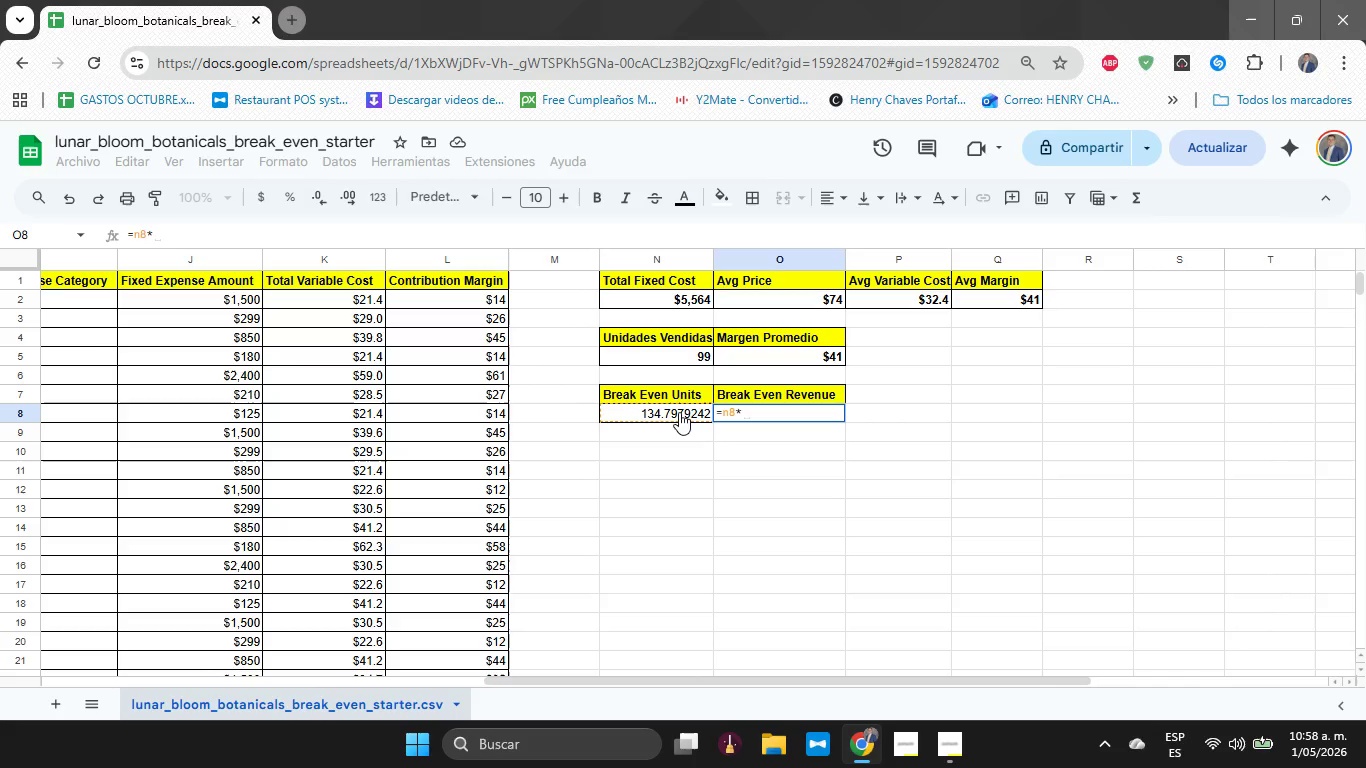 
type(o2)
 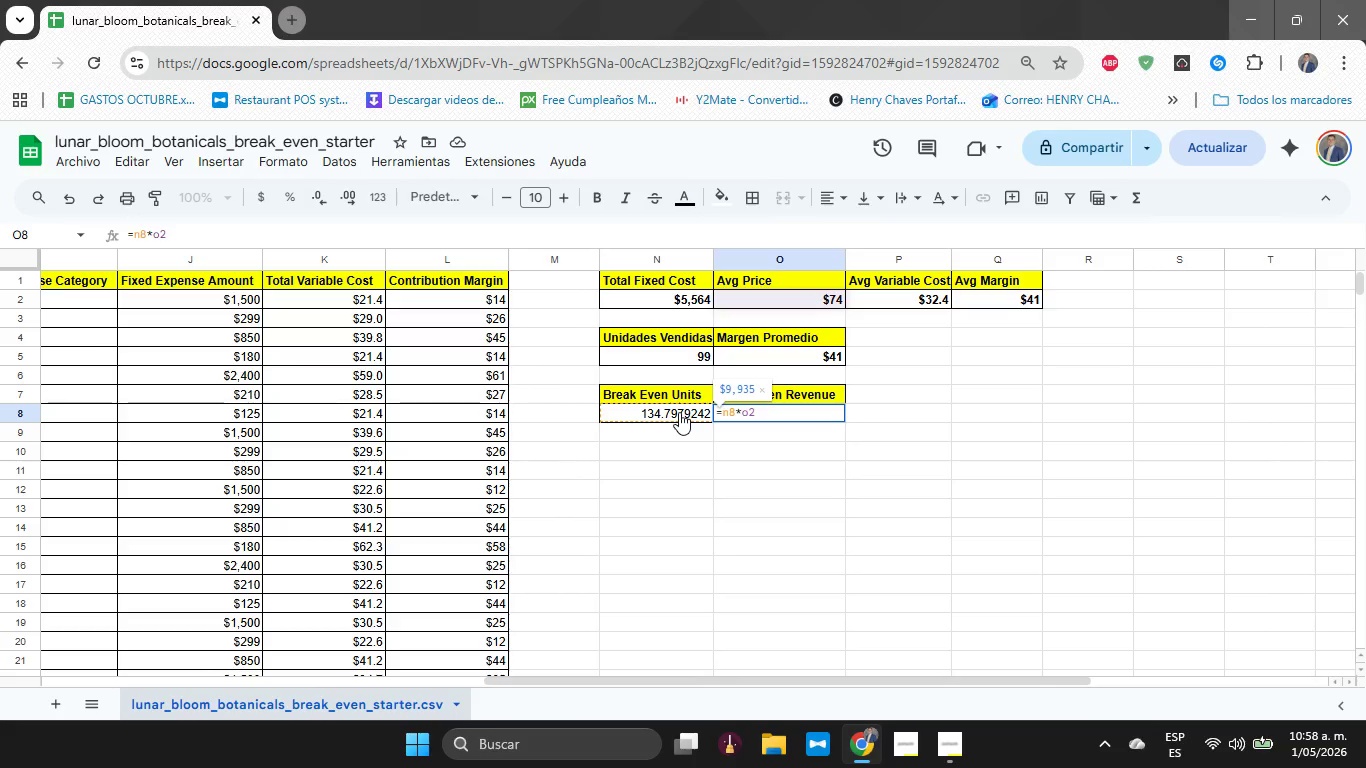 
key(Enter)
 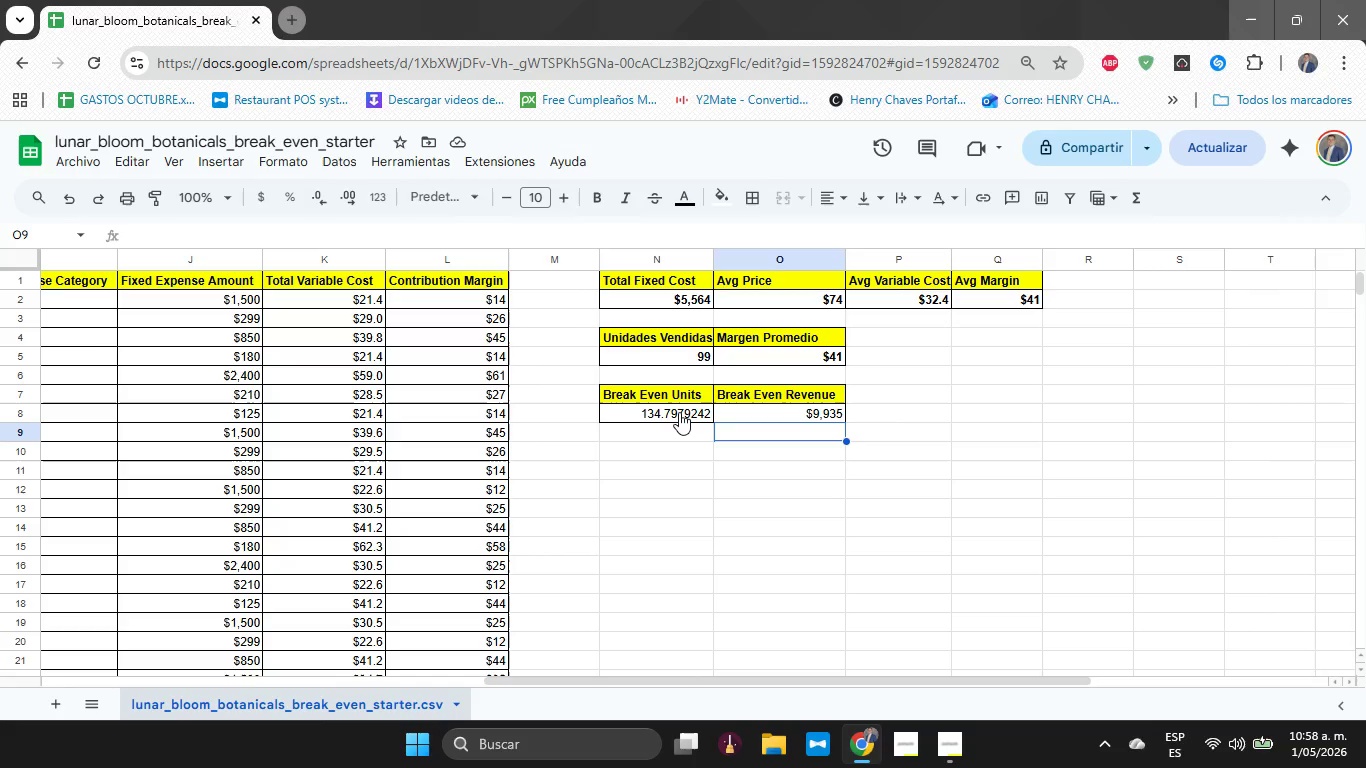 
wait(23.86)
 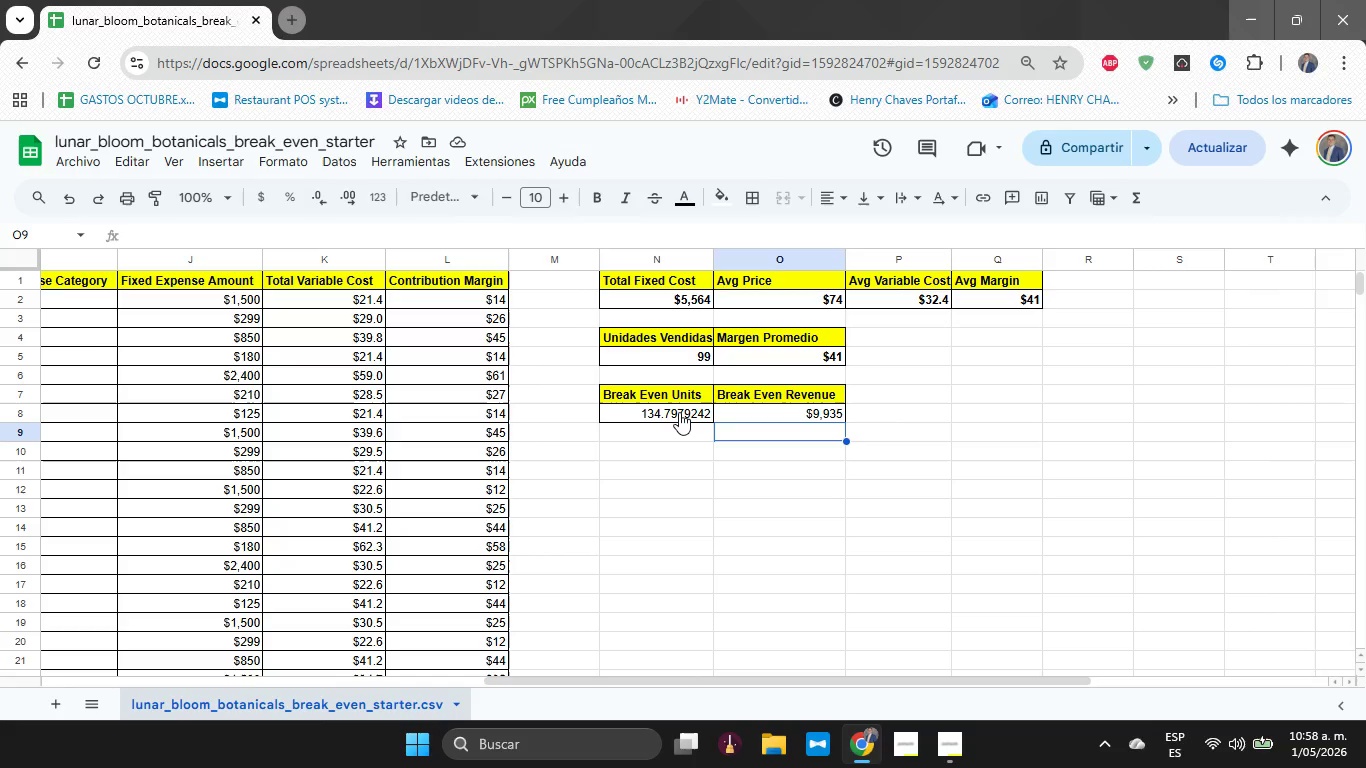 
left_click([748, 410])
 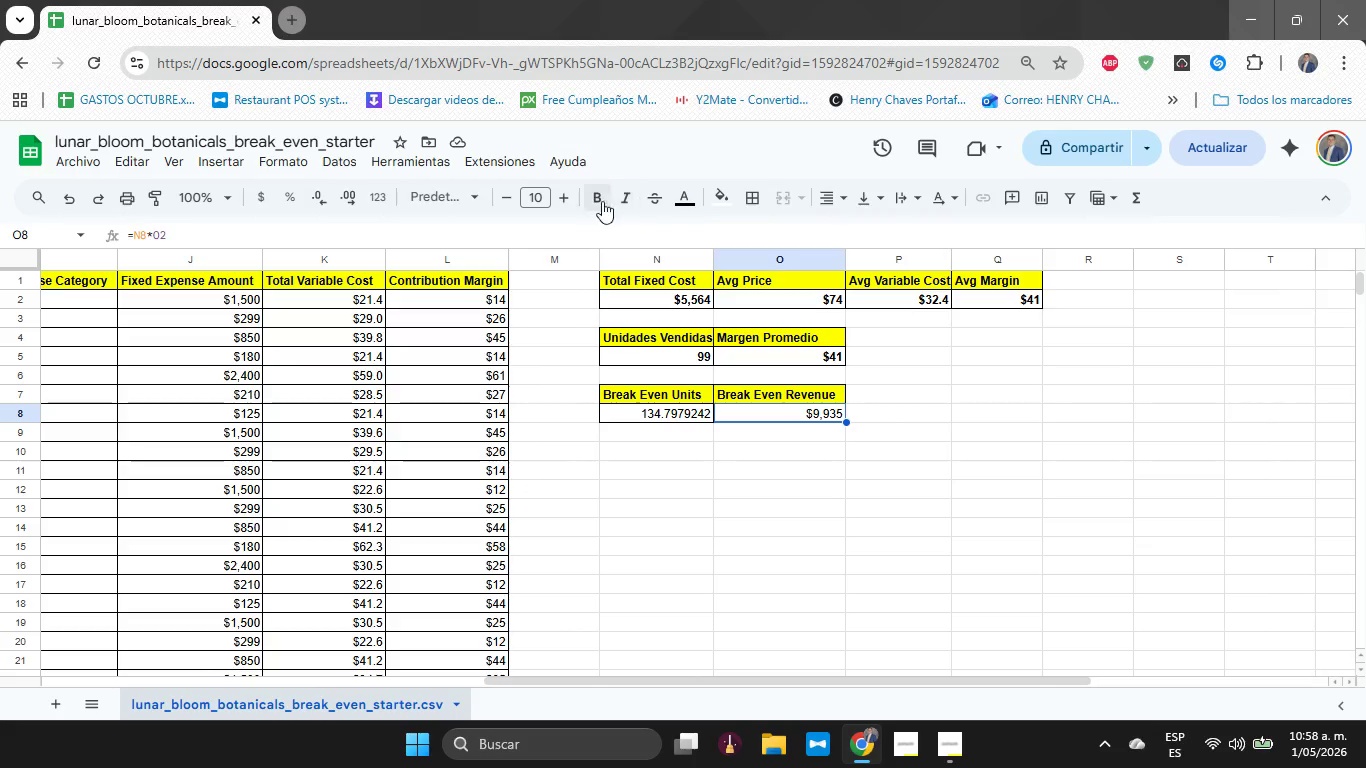 
left_click([591, 199])
 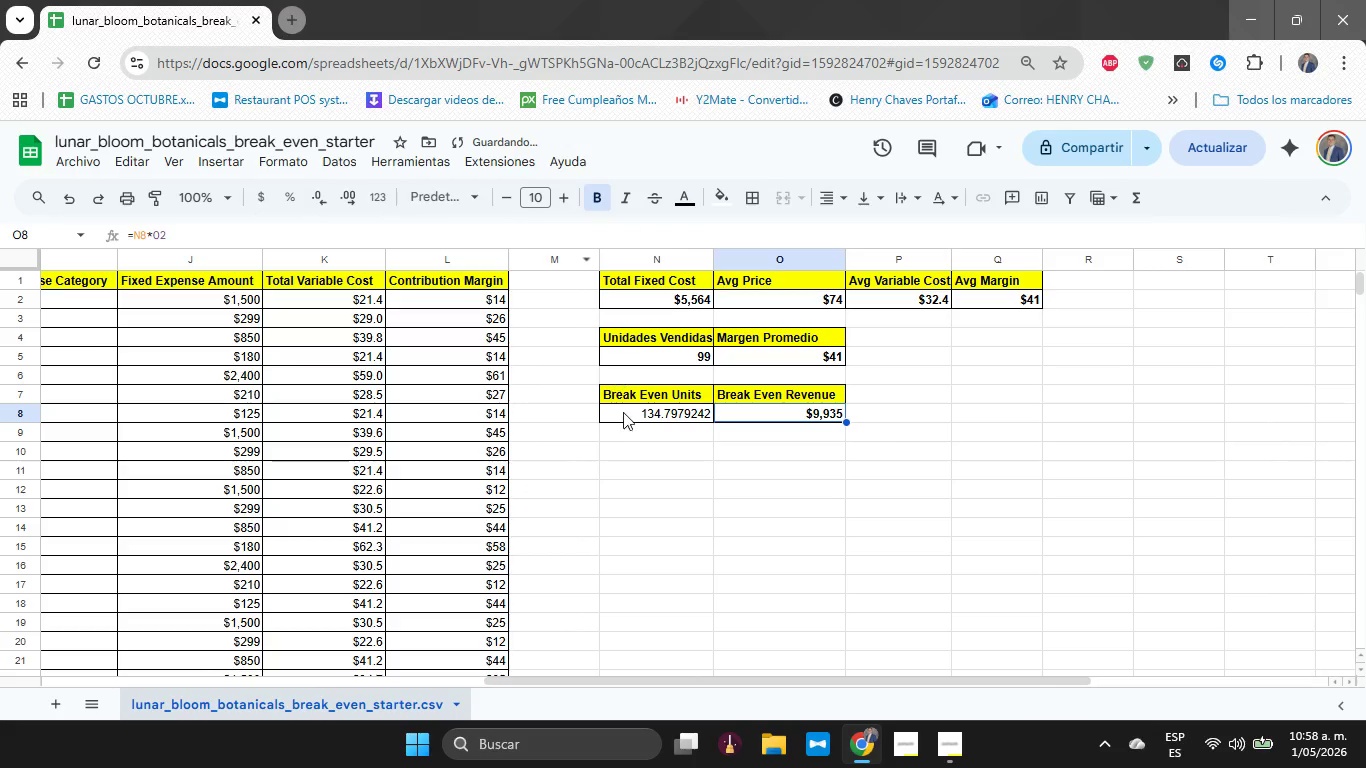 
left_click([625, 416])
 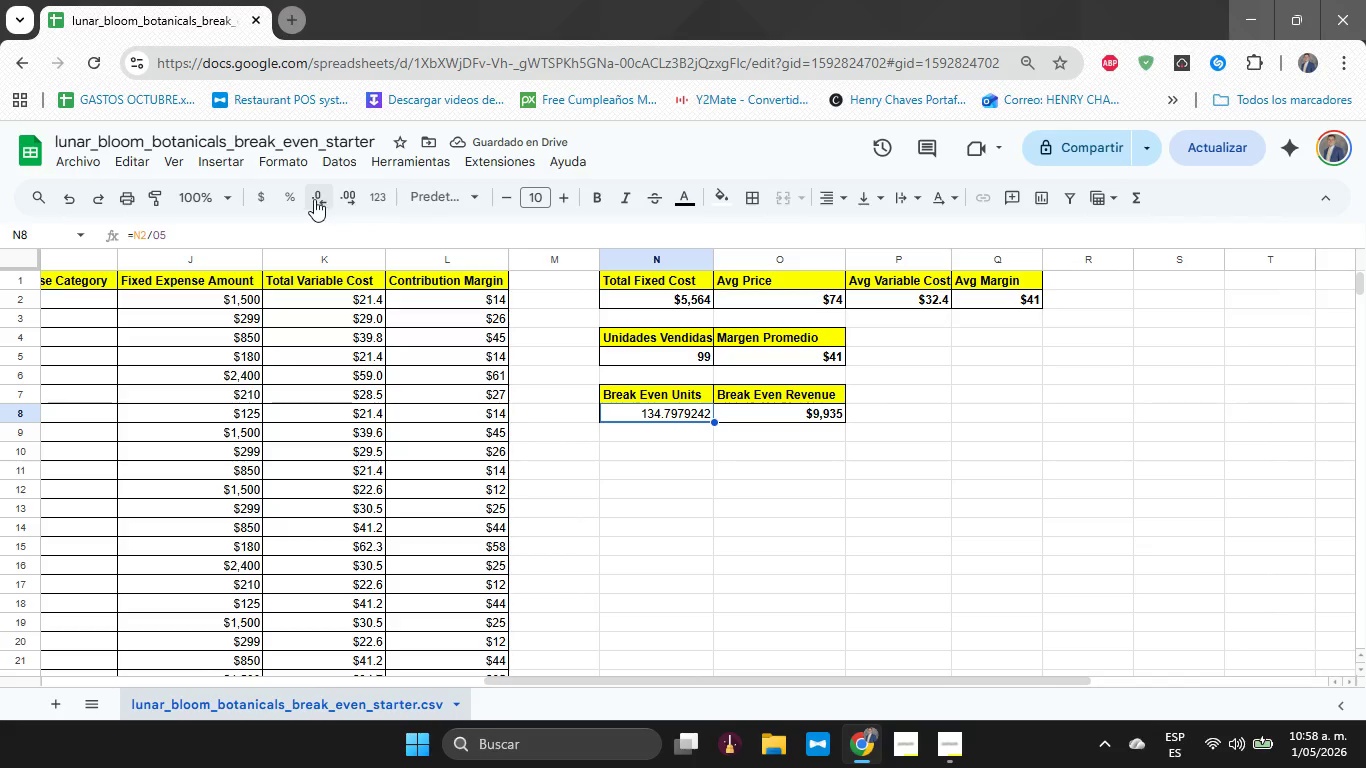 
wait(5.27)
 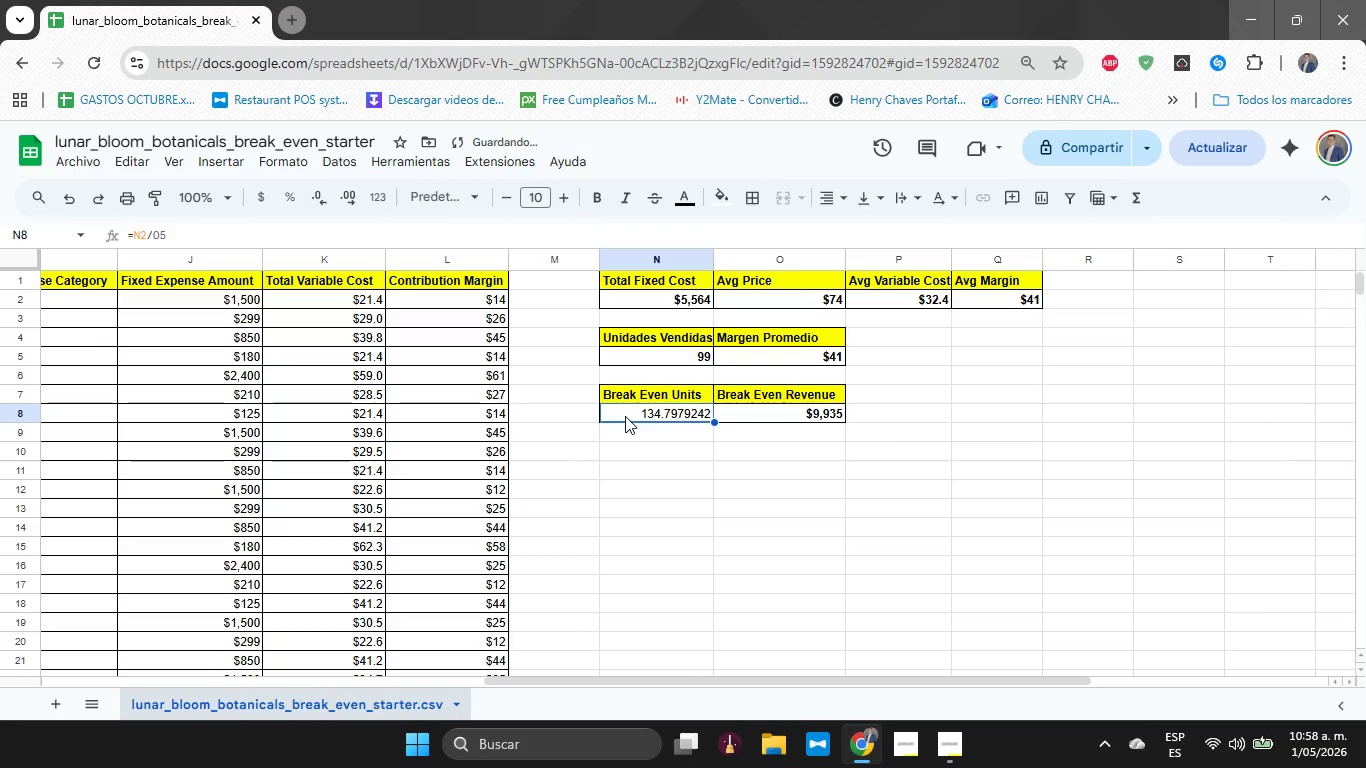 
left_click([284, 163])
 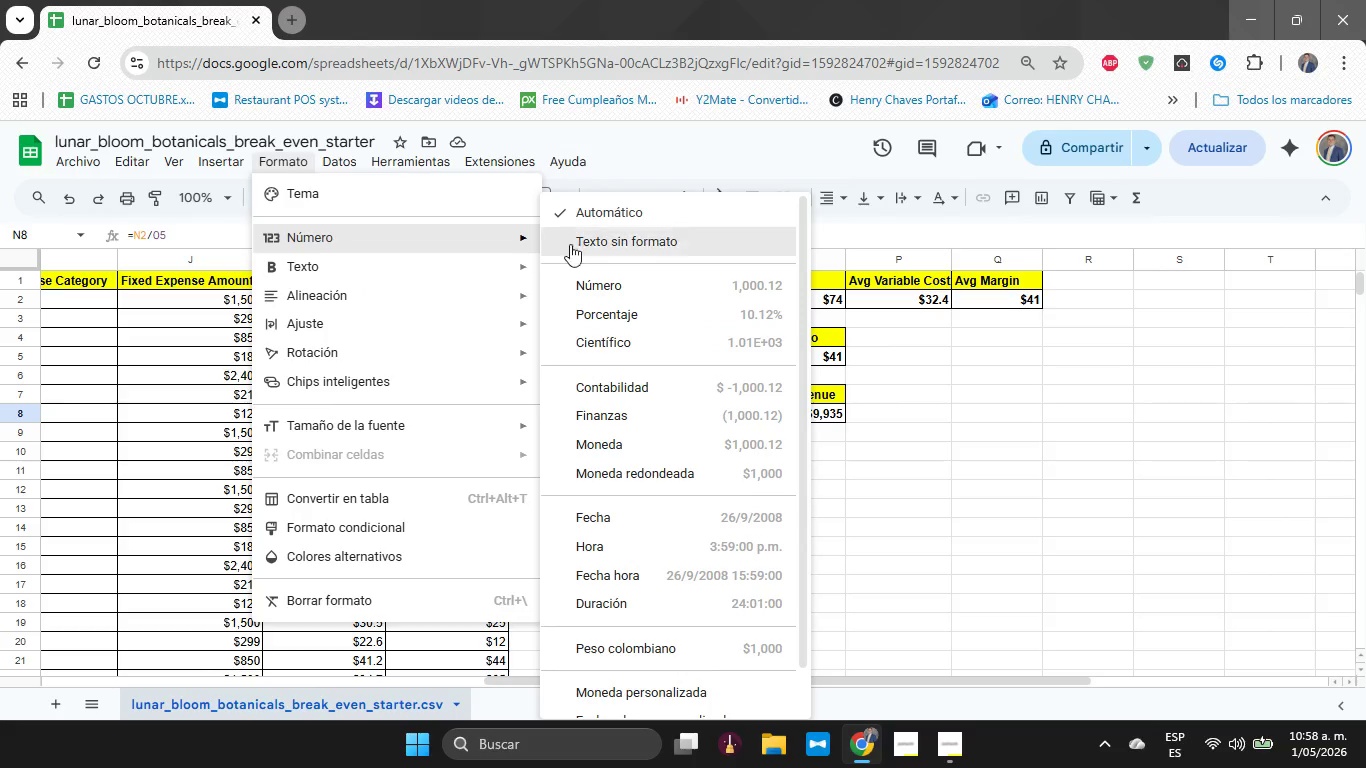 
left_click([609, 277])
 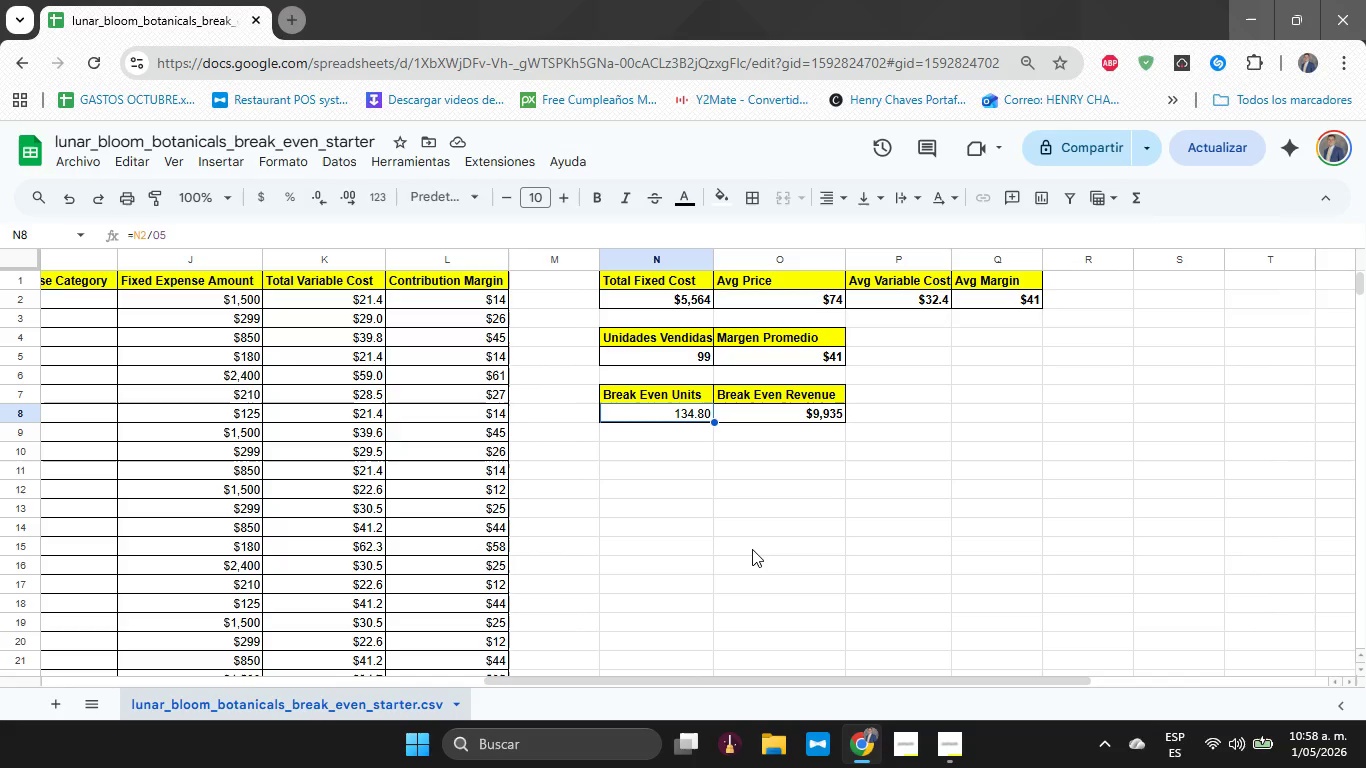 
wait(11.39)
 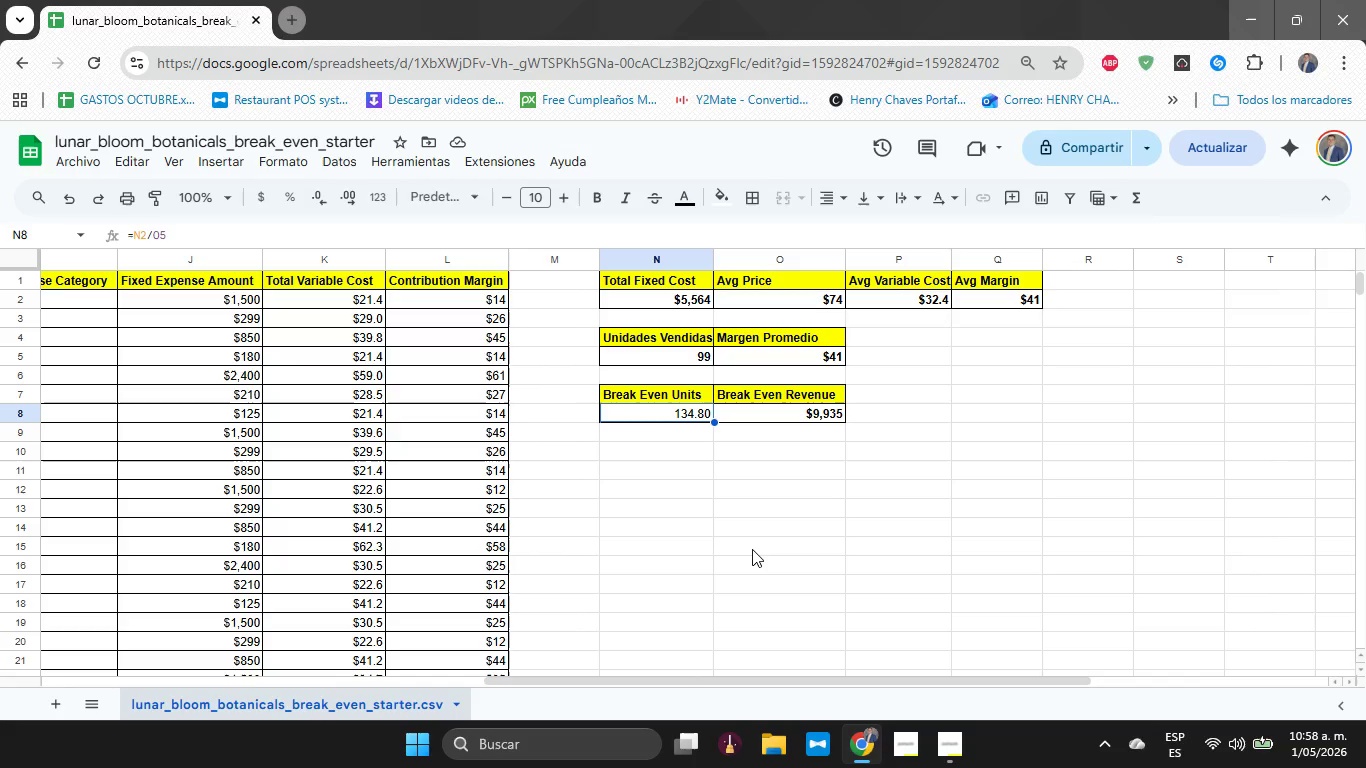 
left_click([1008, 510])
 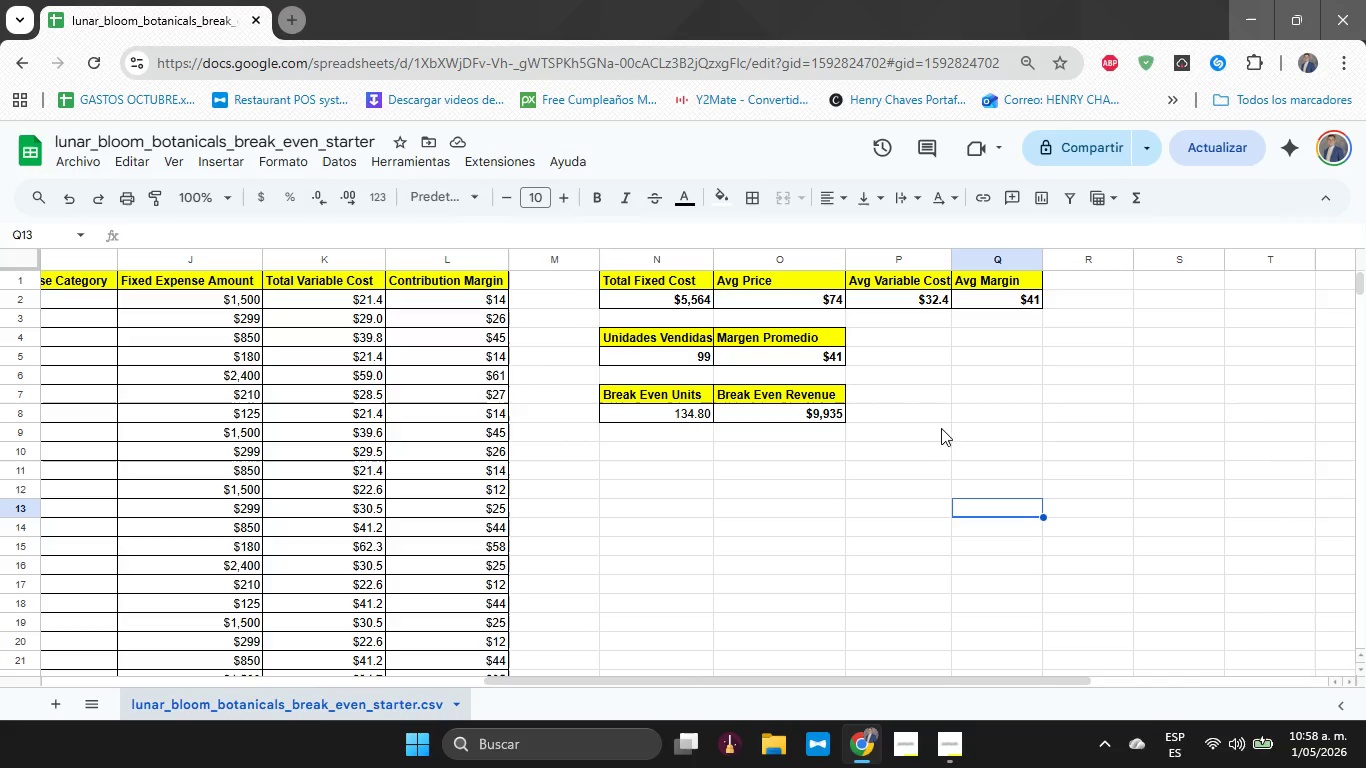 
wait(8.98)
 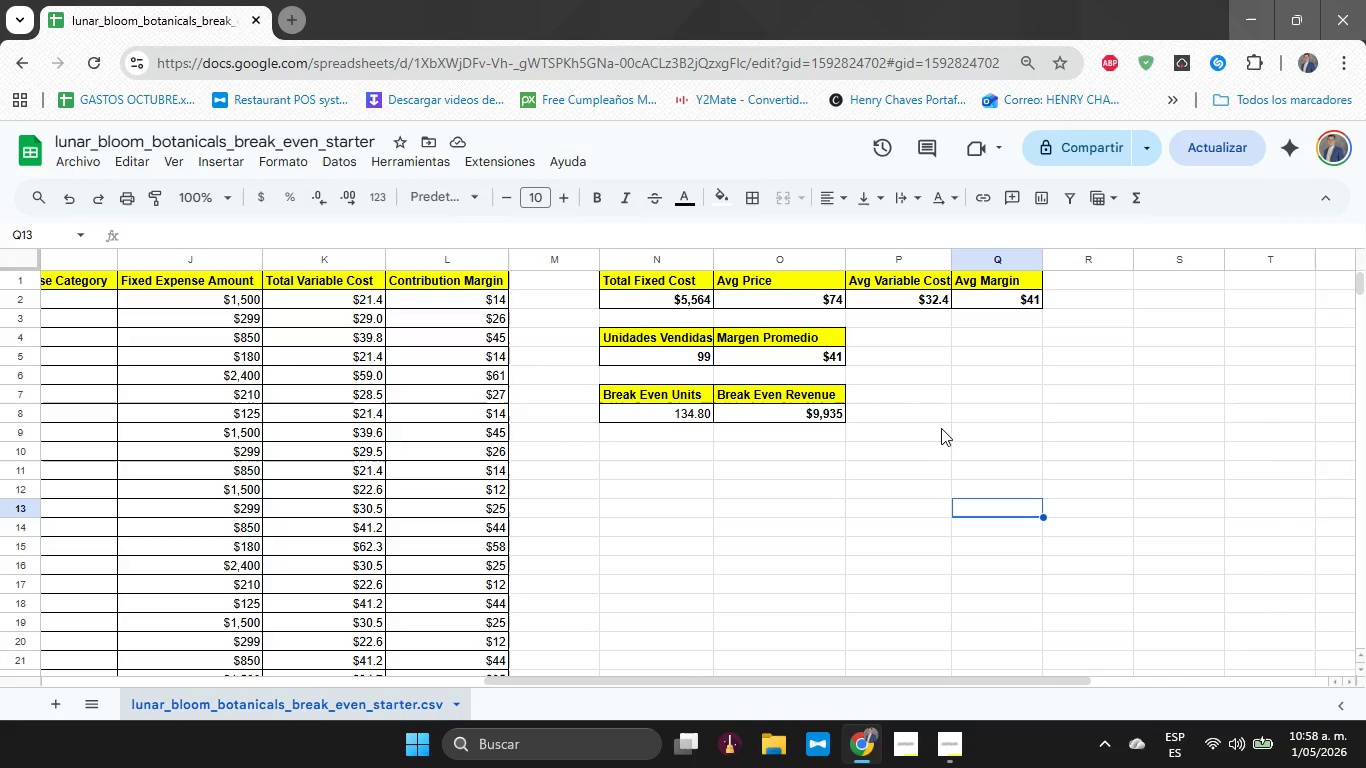 
left_click([922, 407])
 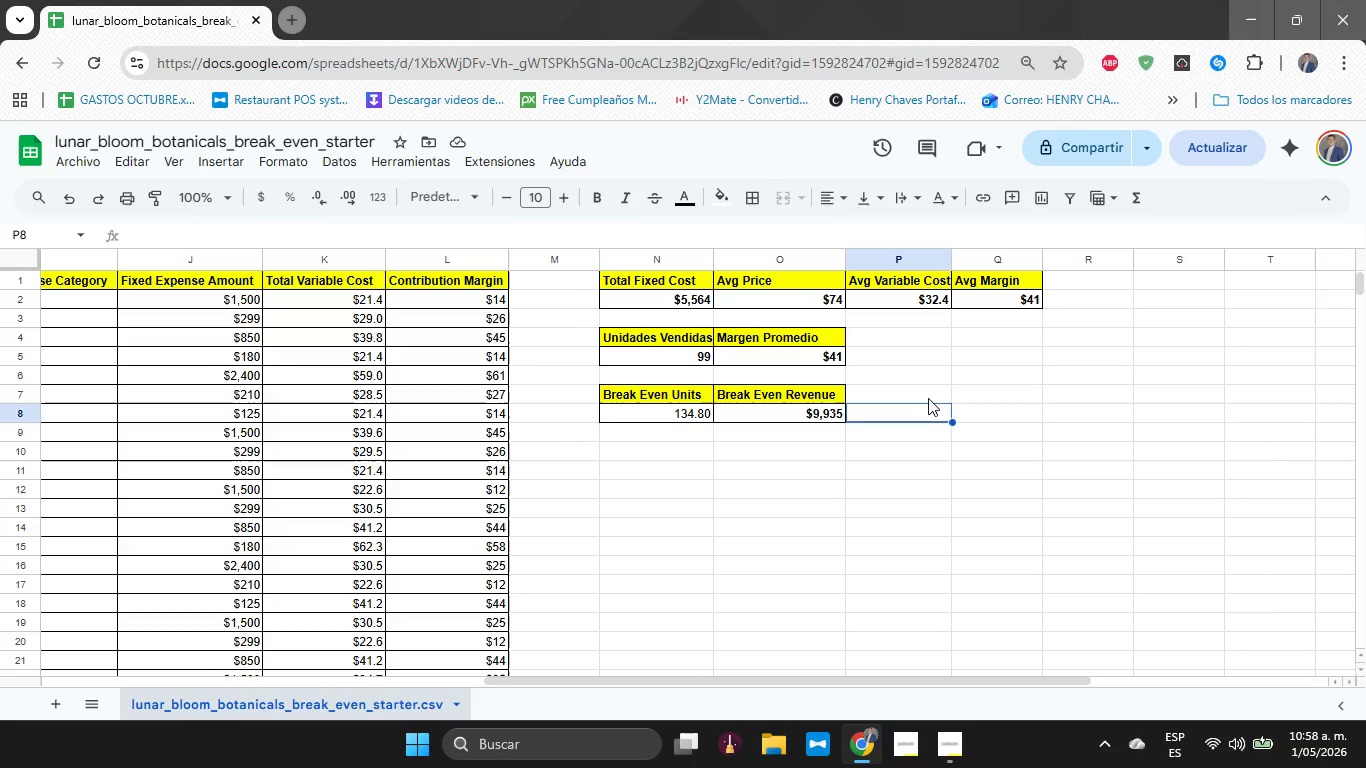 
left_click([928, 398])
 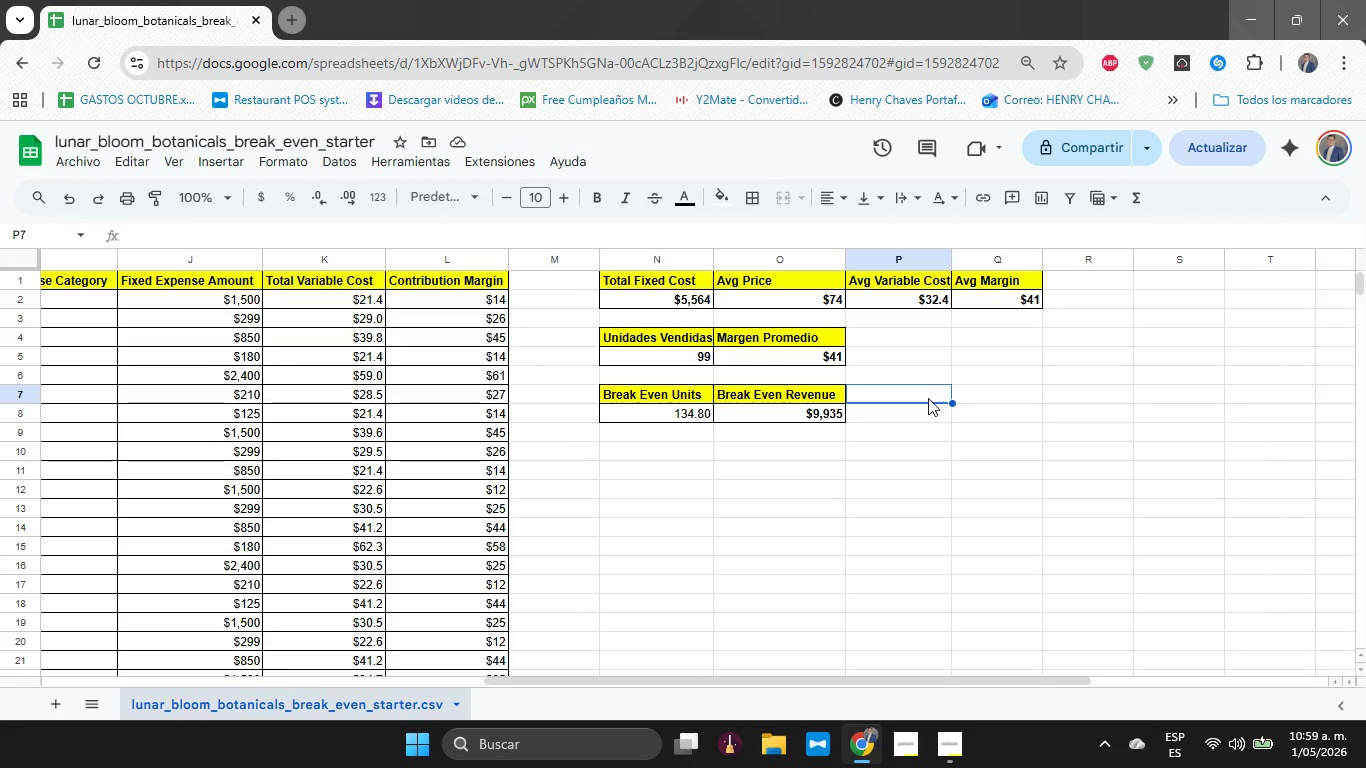 
left_click([985, 395])
 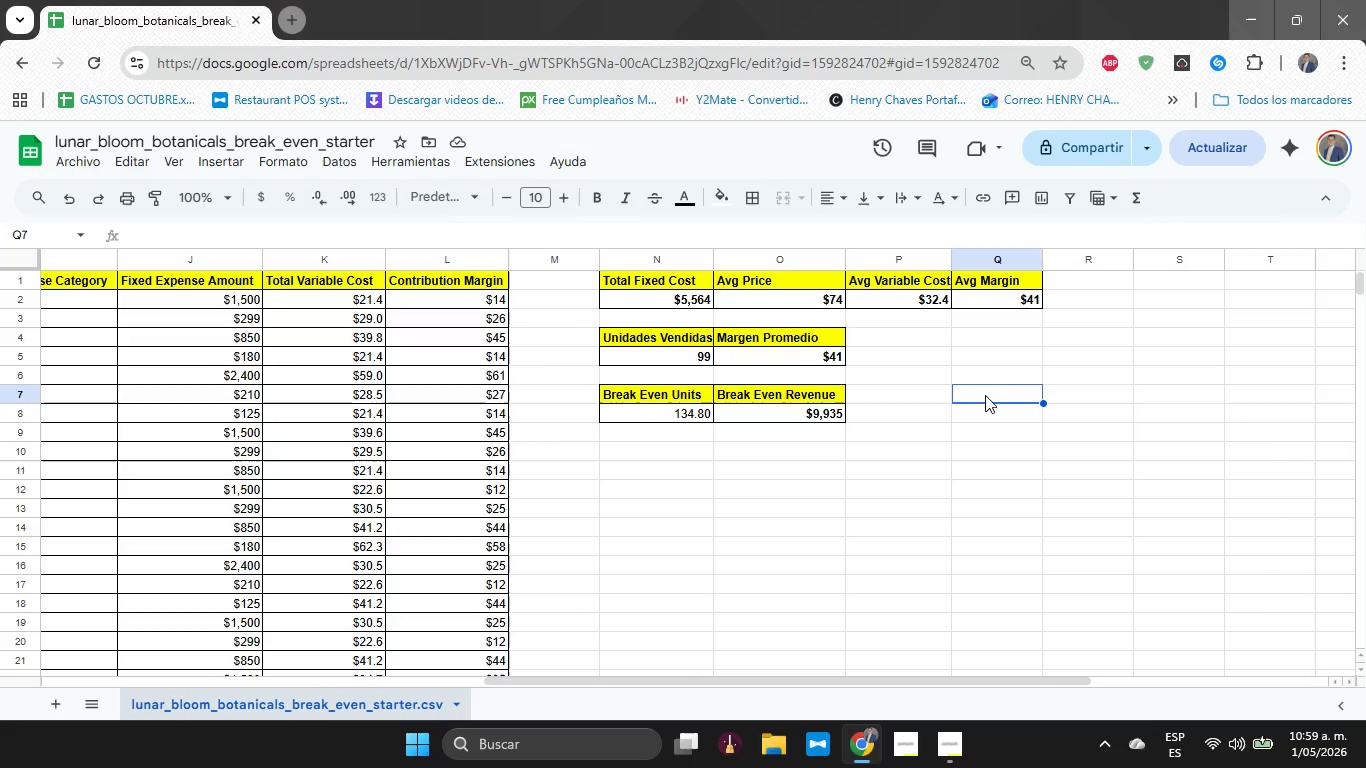 
type(Ree)
key(Backspace)
type(venua)
key(Backspace)
type(e Tto)
key(Backspace)
key(Backspace)
type(otal)
 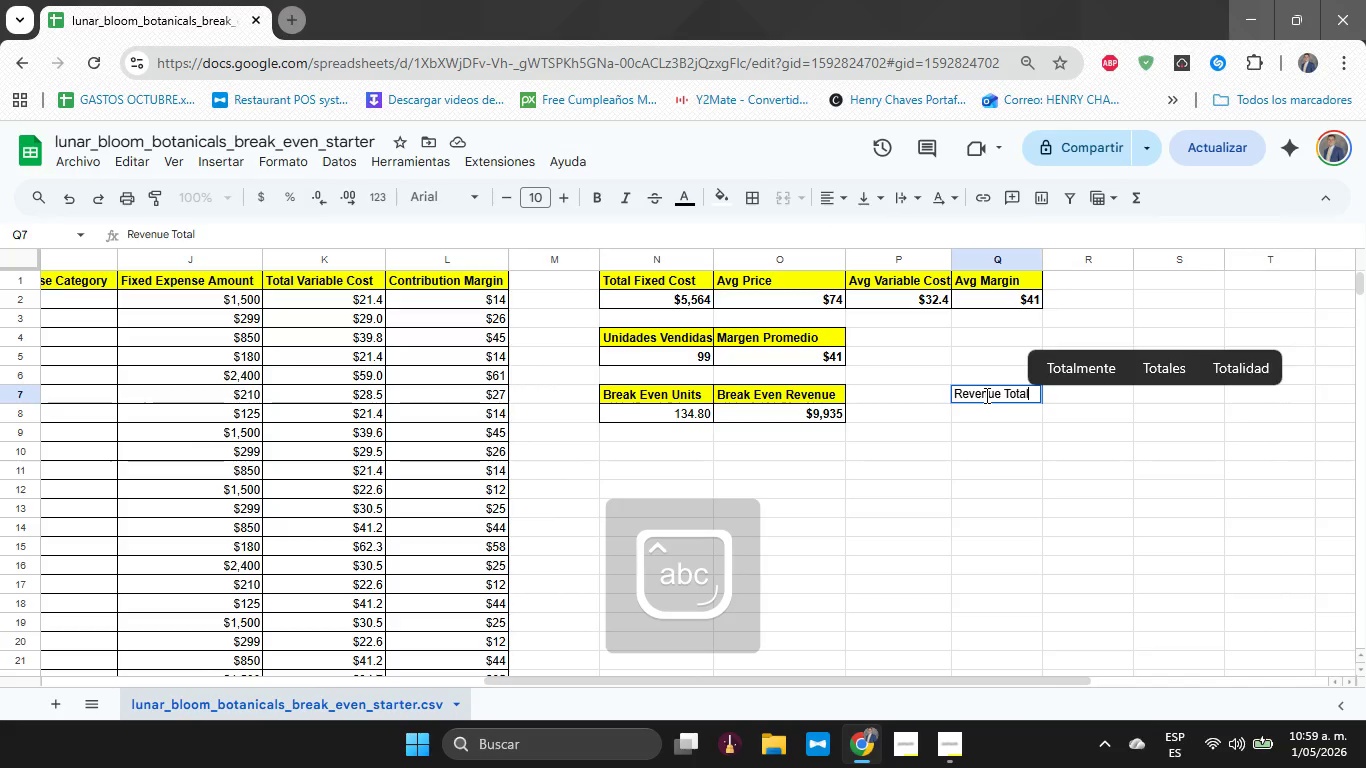 
key(Enter)
 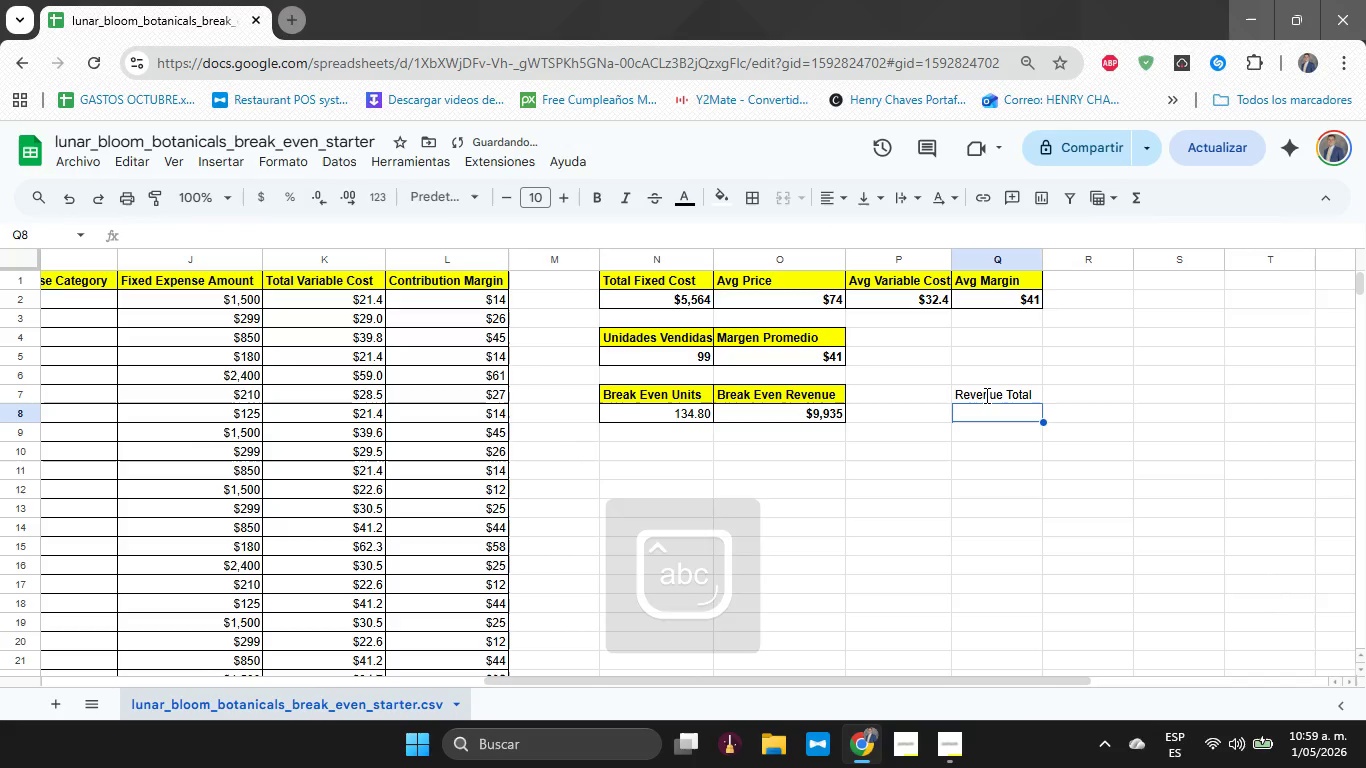 
key(Shift+0)
 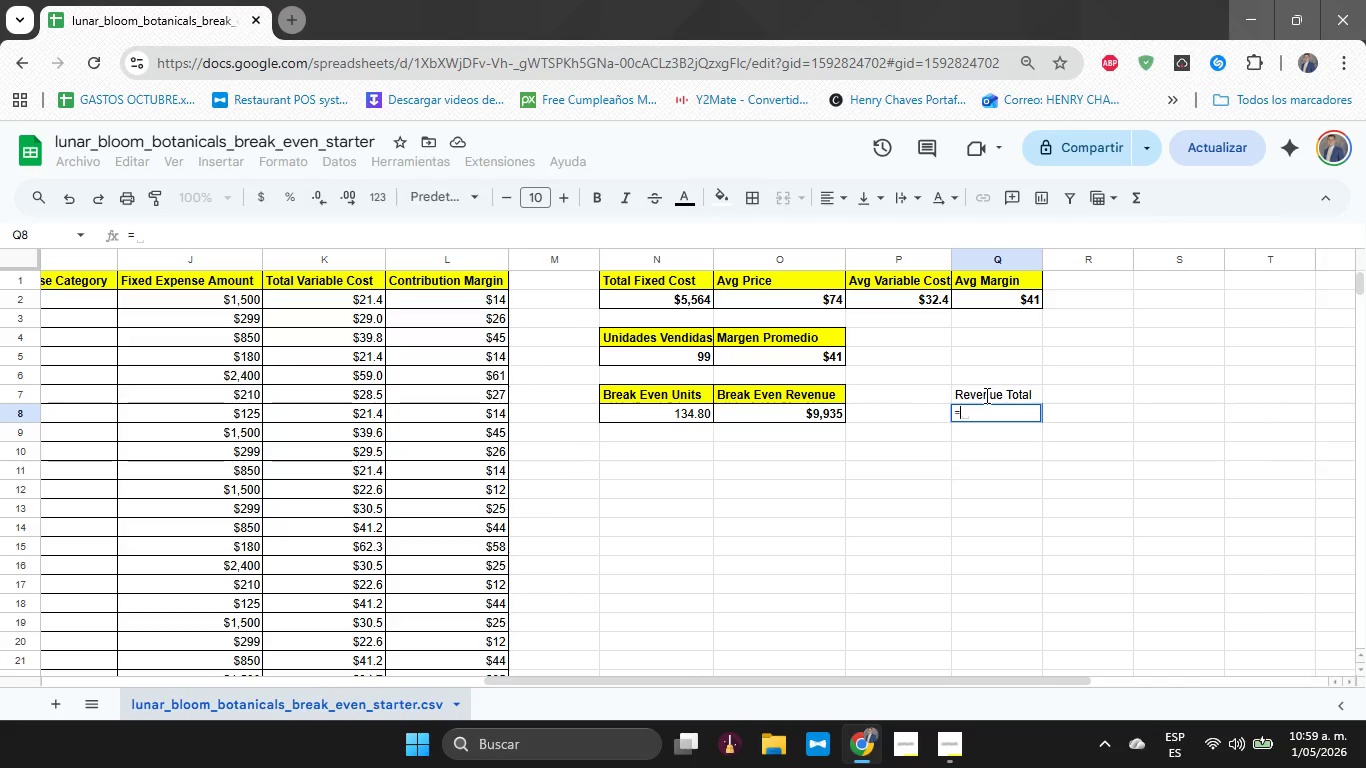 
type(suma*d2>d101()
 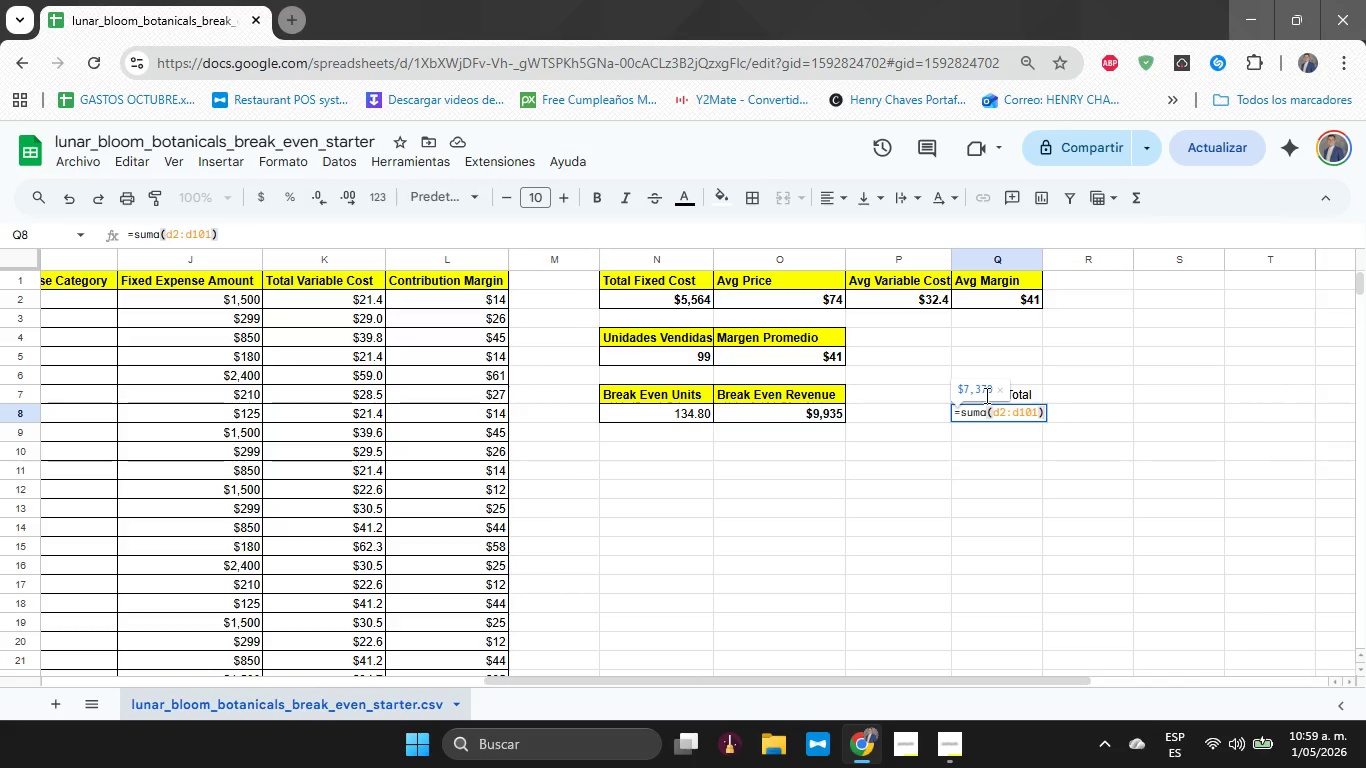 
key(Enter)
 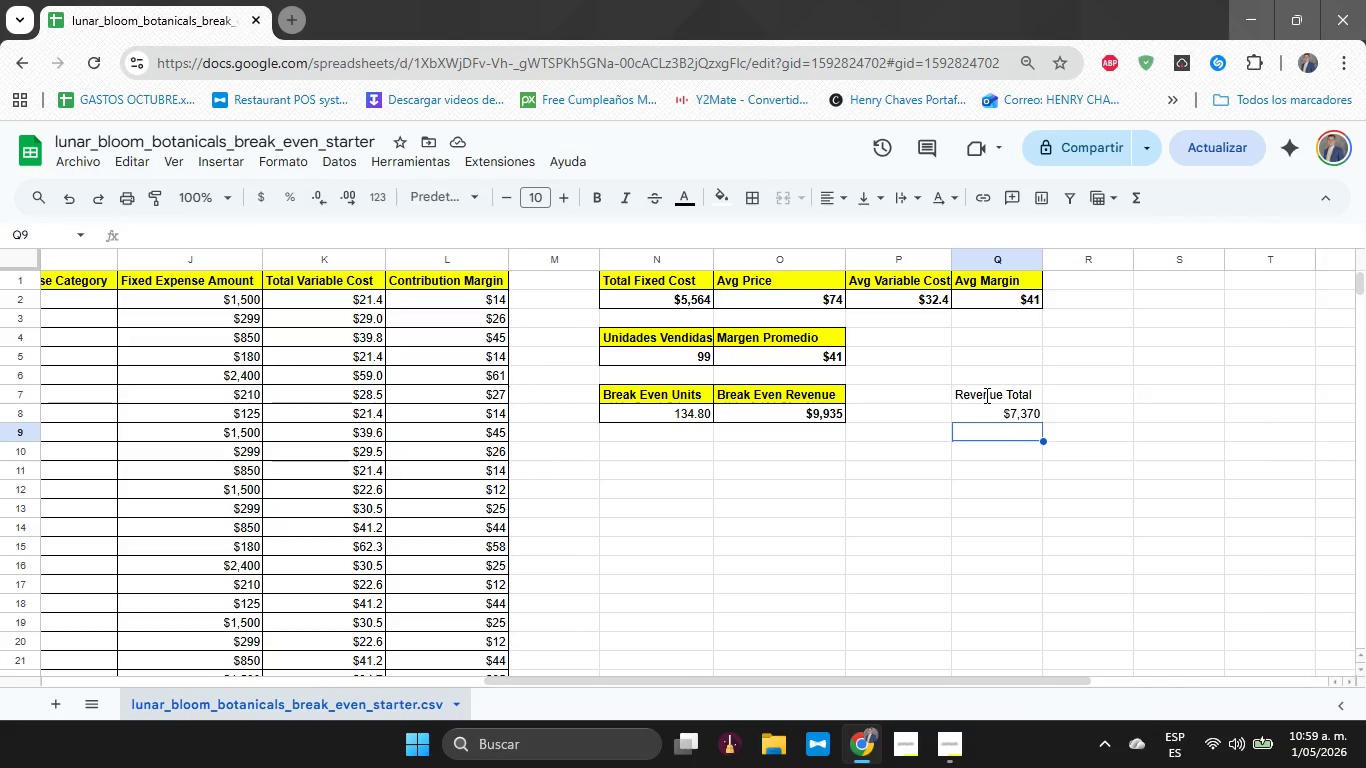 
wait(14.97)
 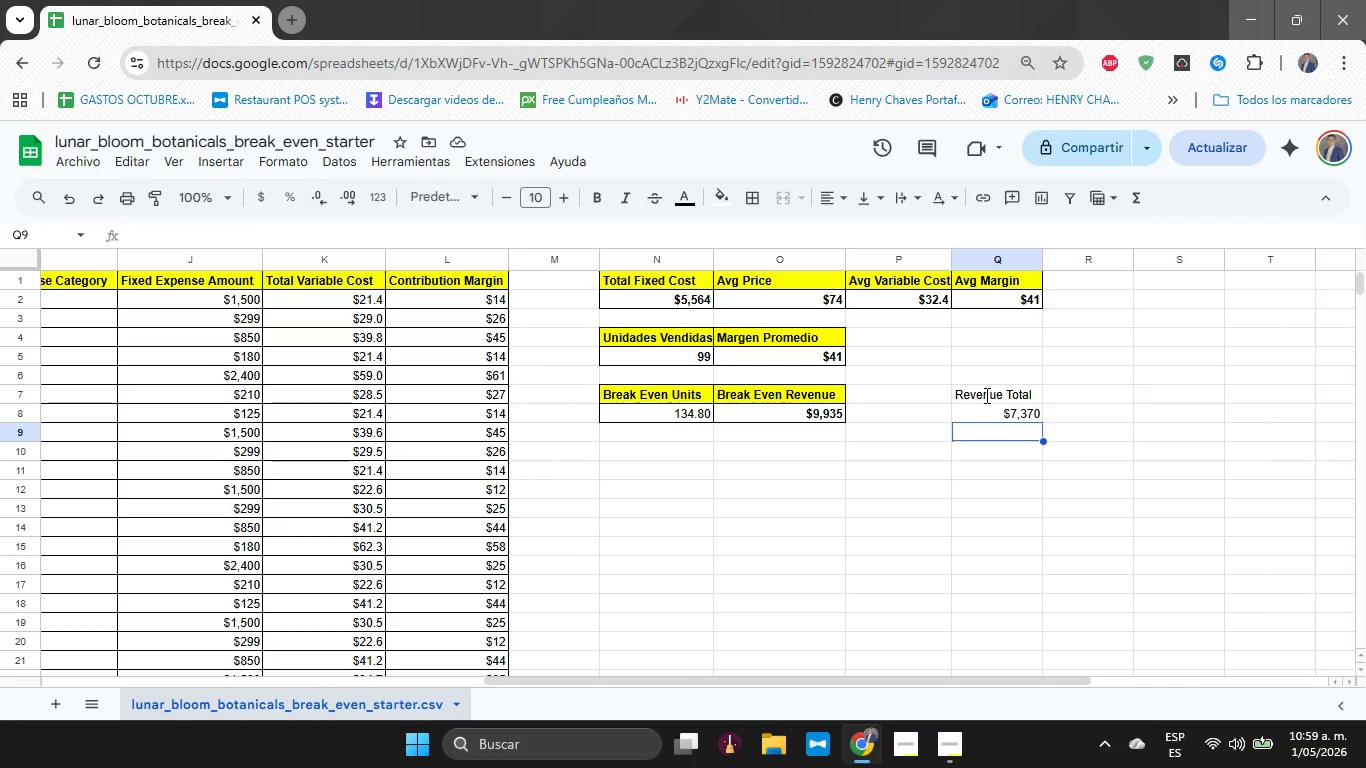 
left_click([985, 395])
 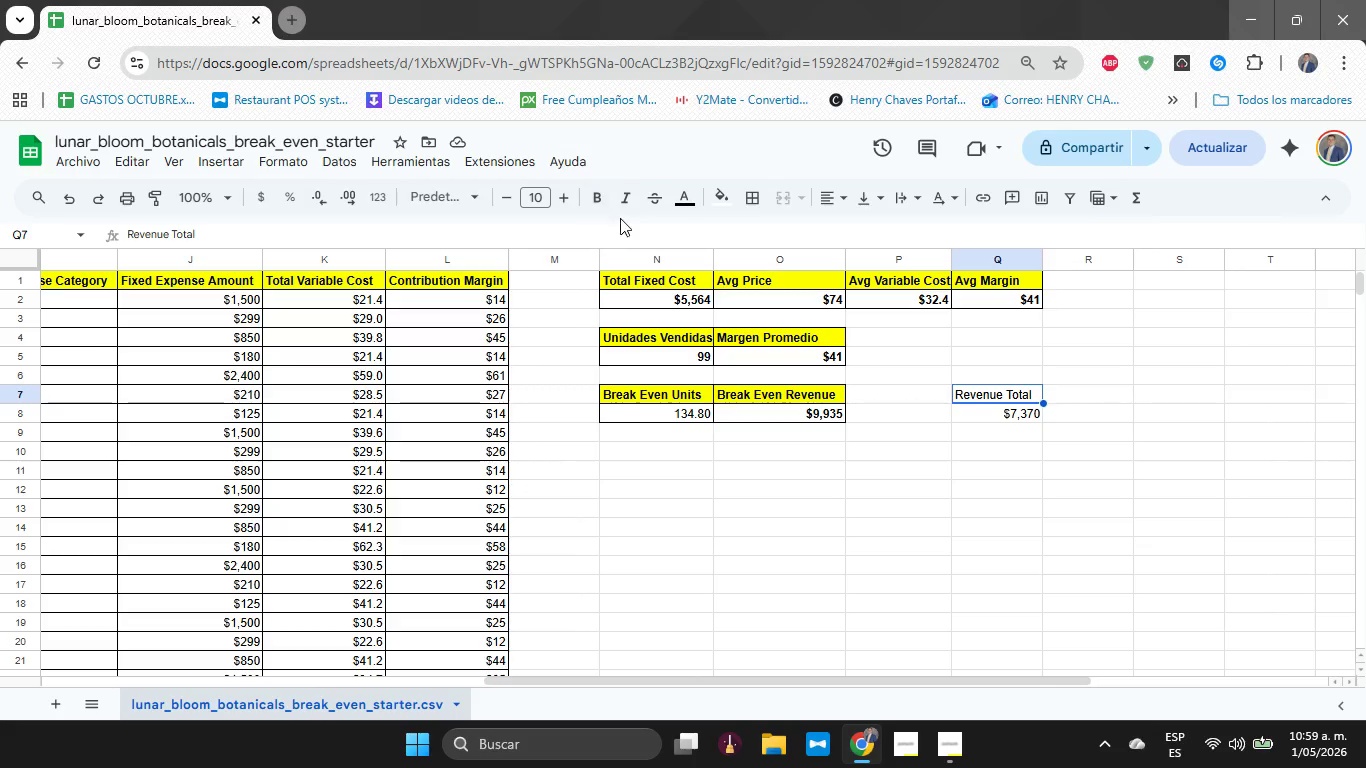 
left_click([604, 203])
 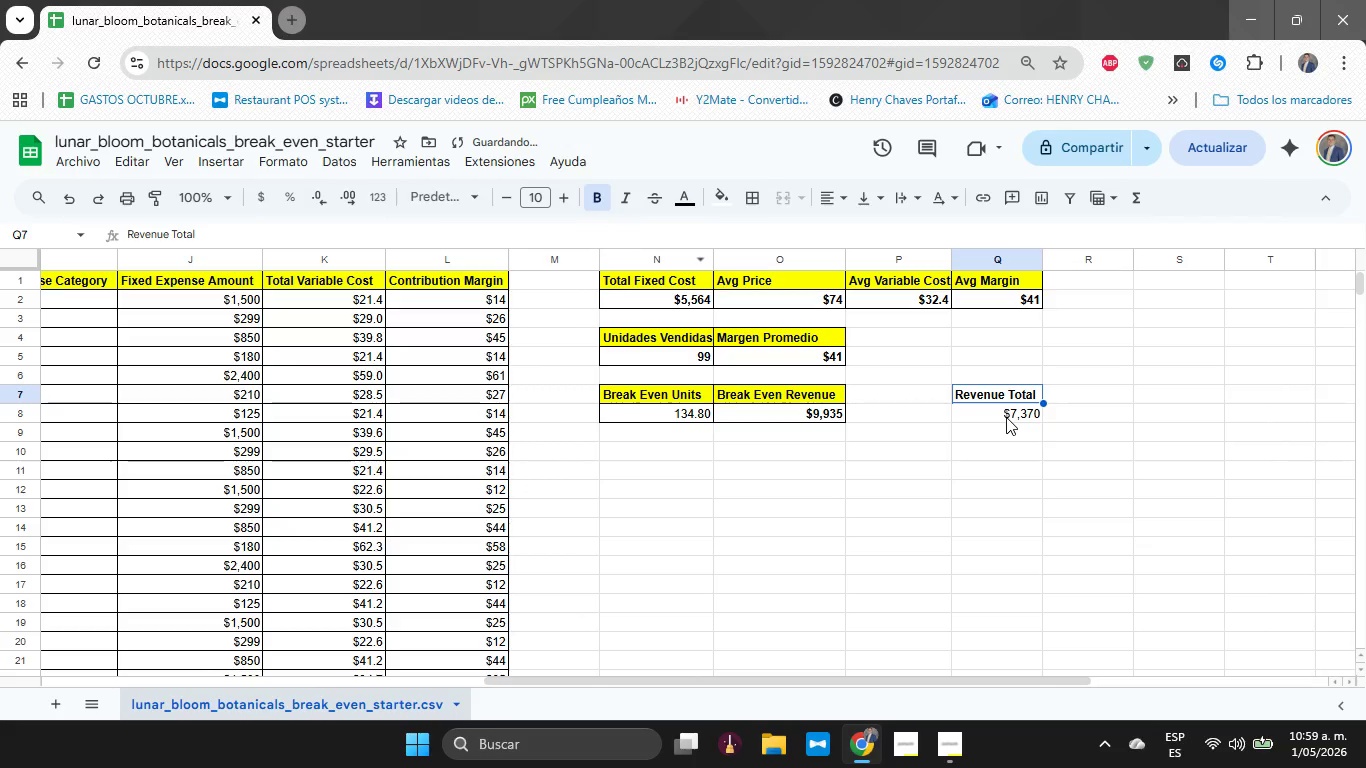 
left_click_drag(start_coordinate=[1006, 417], to_coordinate=[1001, 401])
 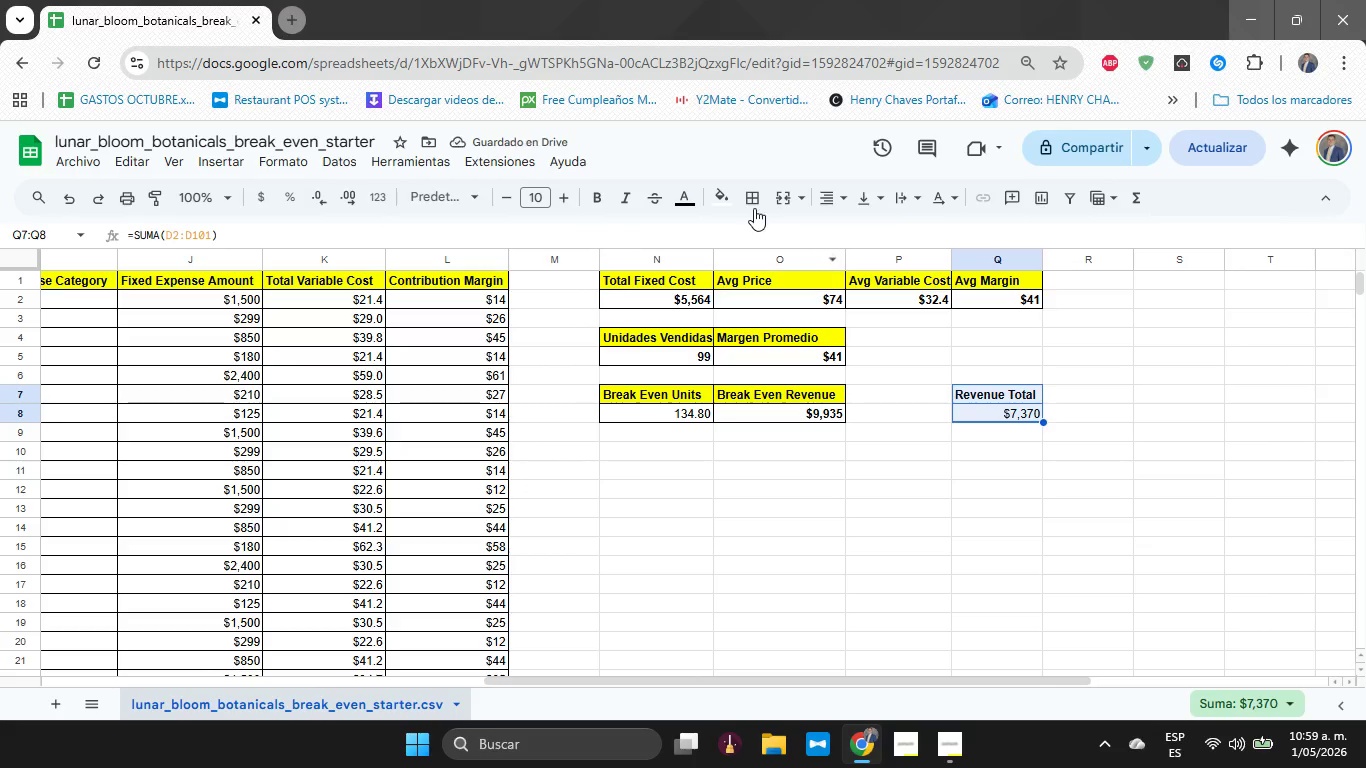 
left_click([745, 197])
 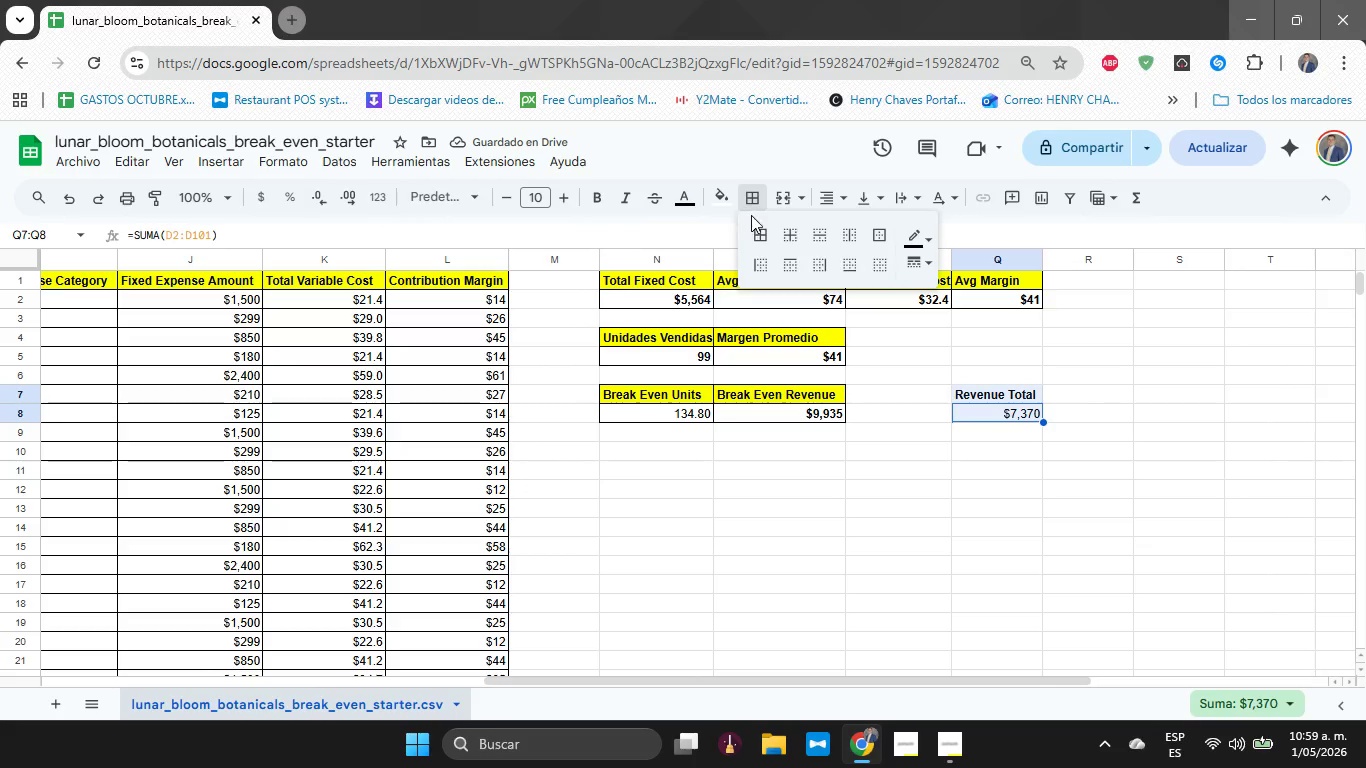 
left_click([762, 229])
 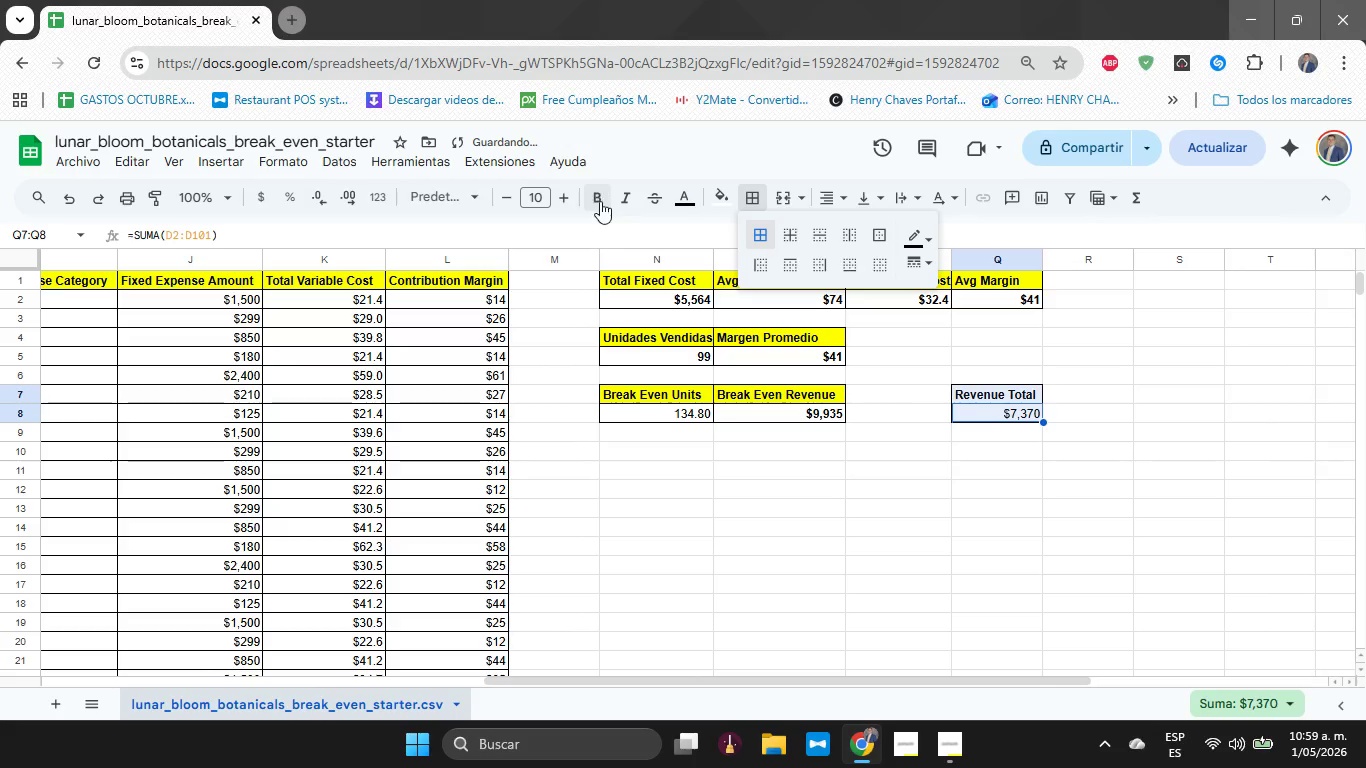 
left_click([602, 202])
 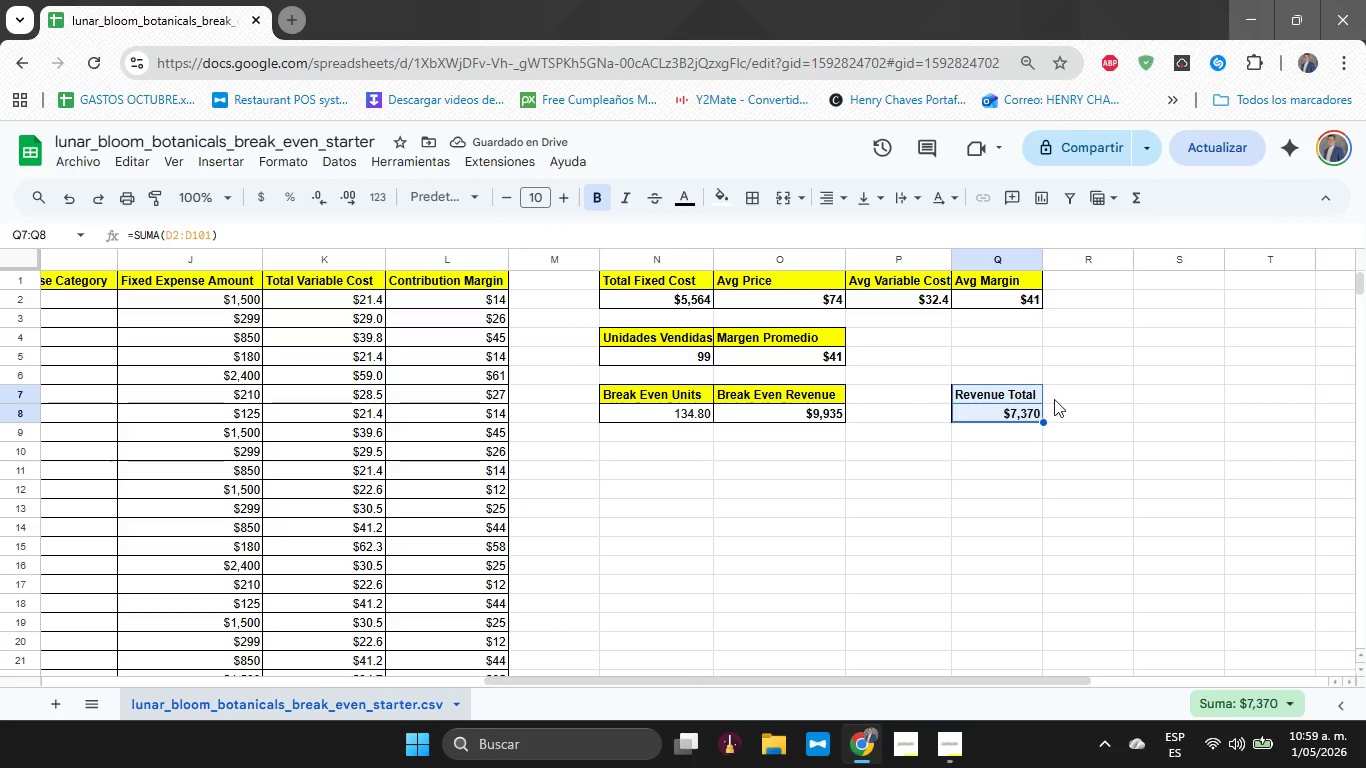 
left_click([1059, 405])
 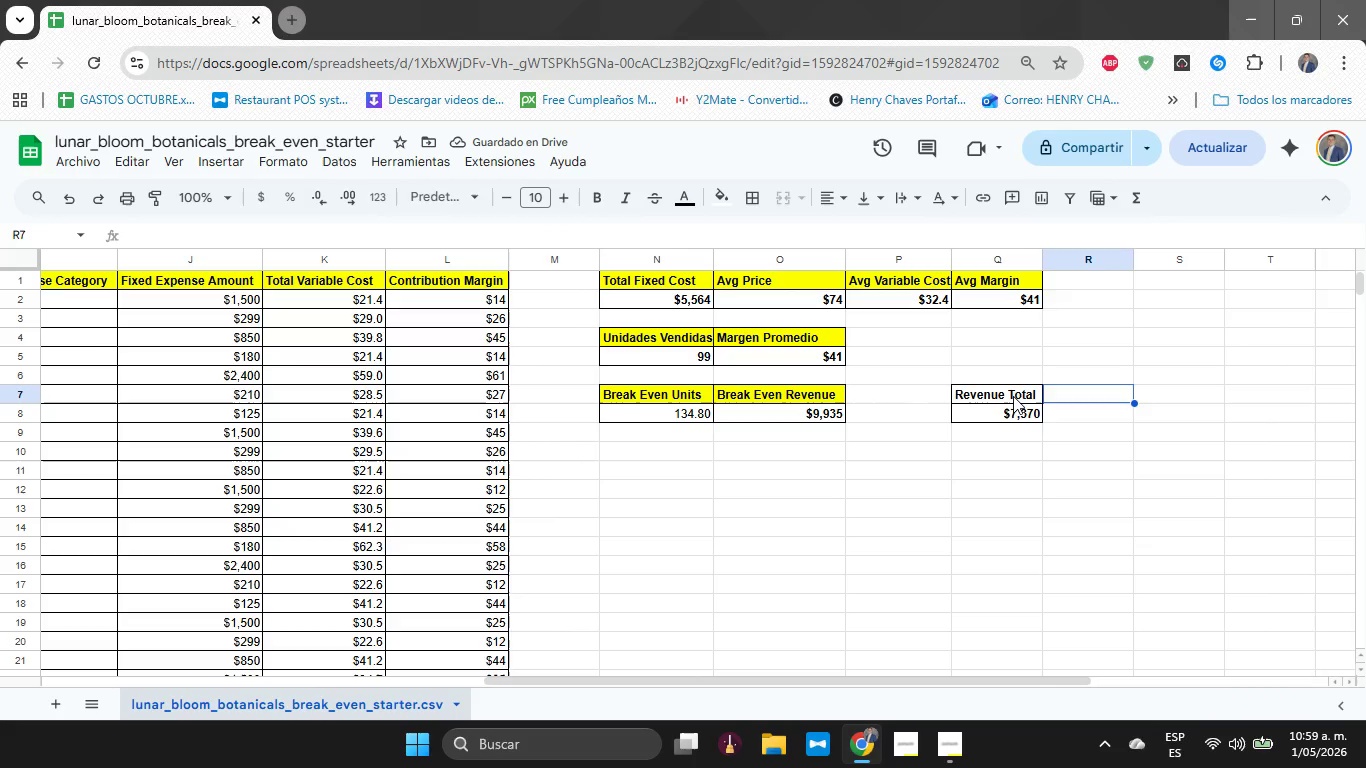 
left_click([1012, 395])
 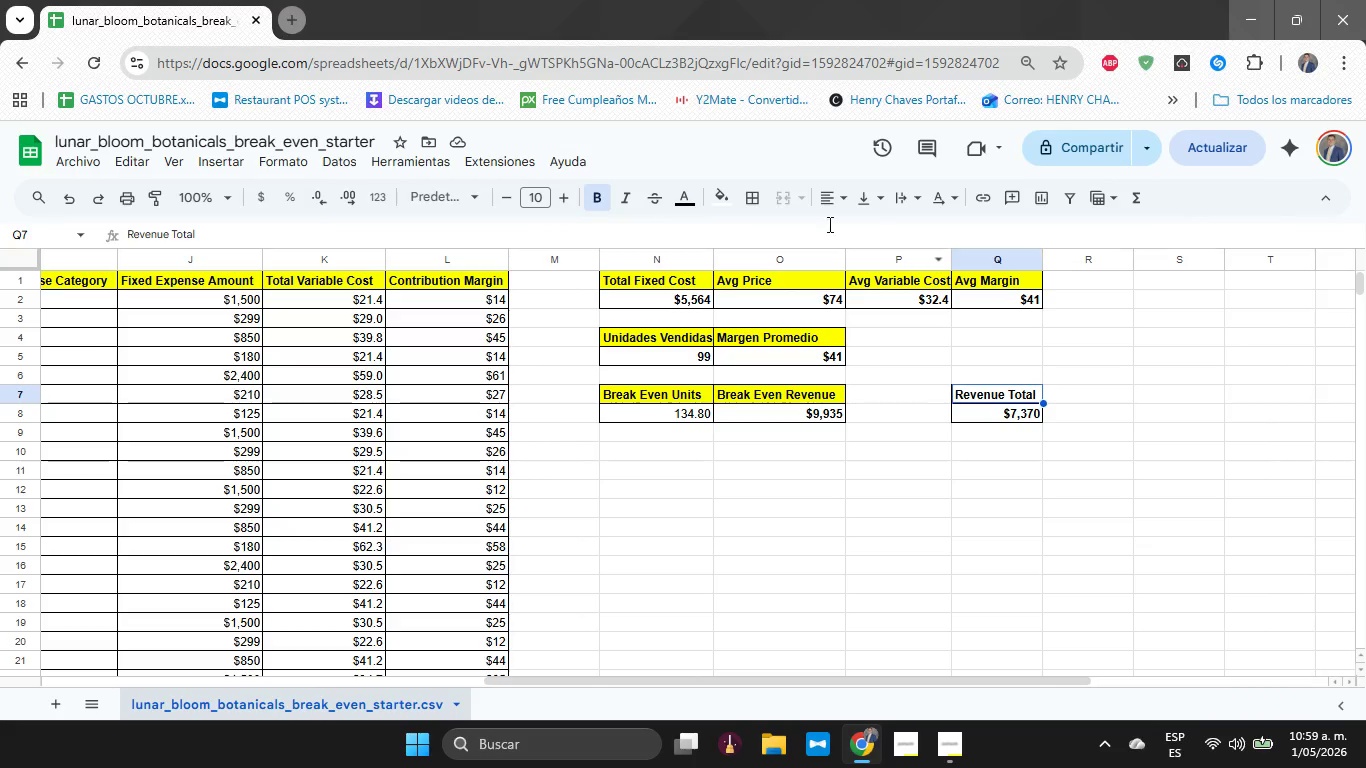 
left_click([730, 209])
 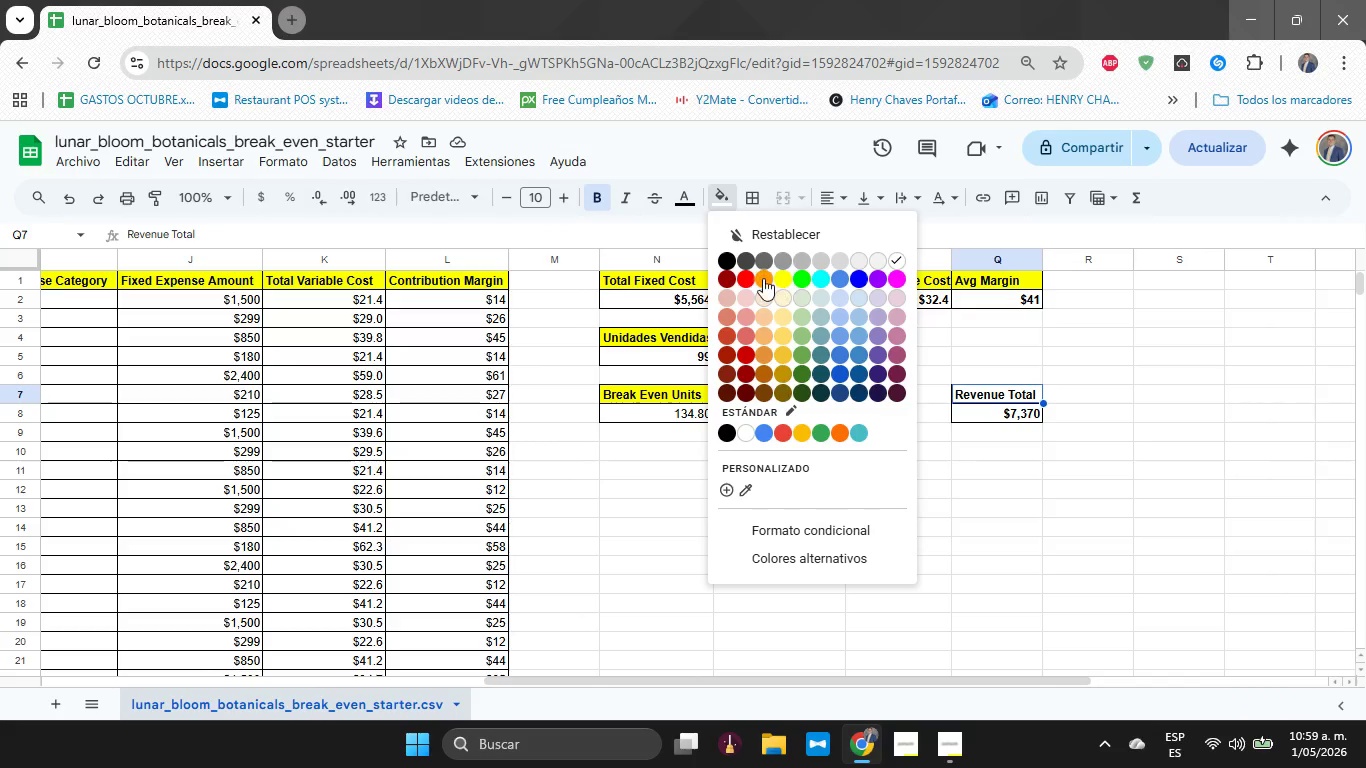 
left_click_drag(start_coordinate=[763, 278], to_coordinate=[779, 278])
 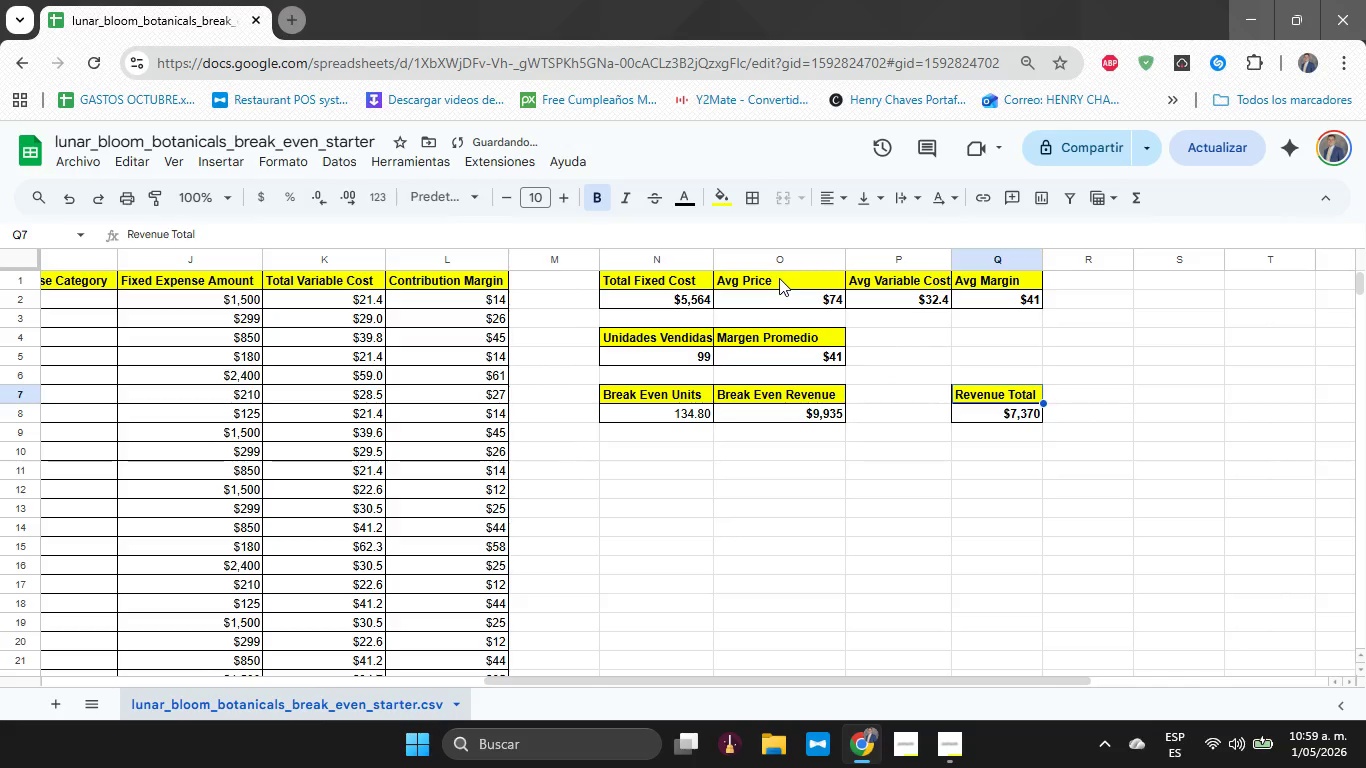 
left_click([779, 278])
 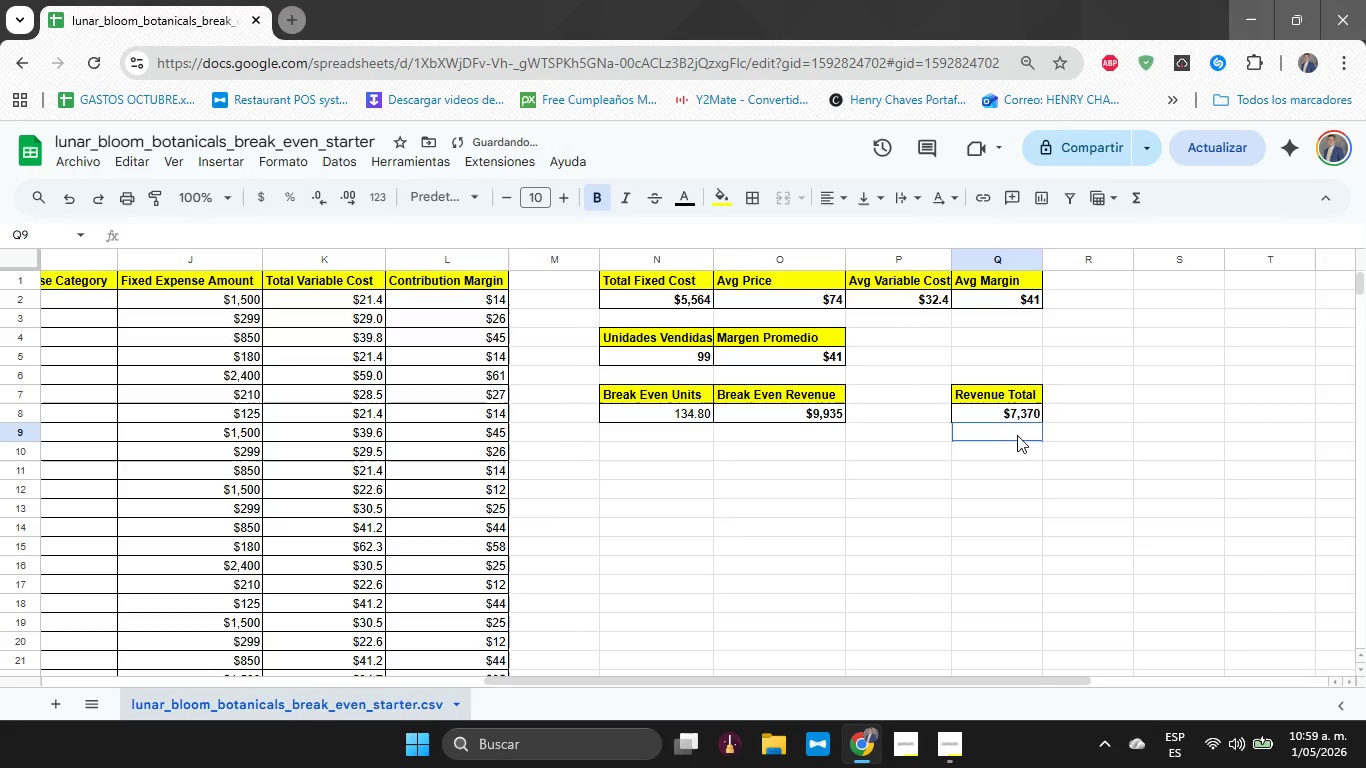 
double_click([1003, 410])
 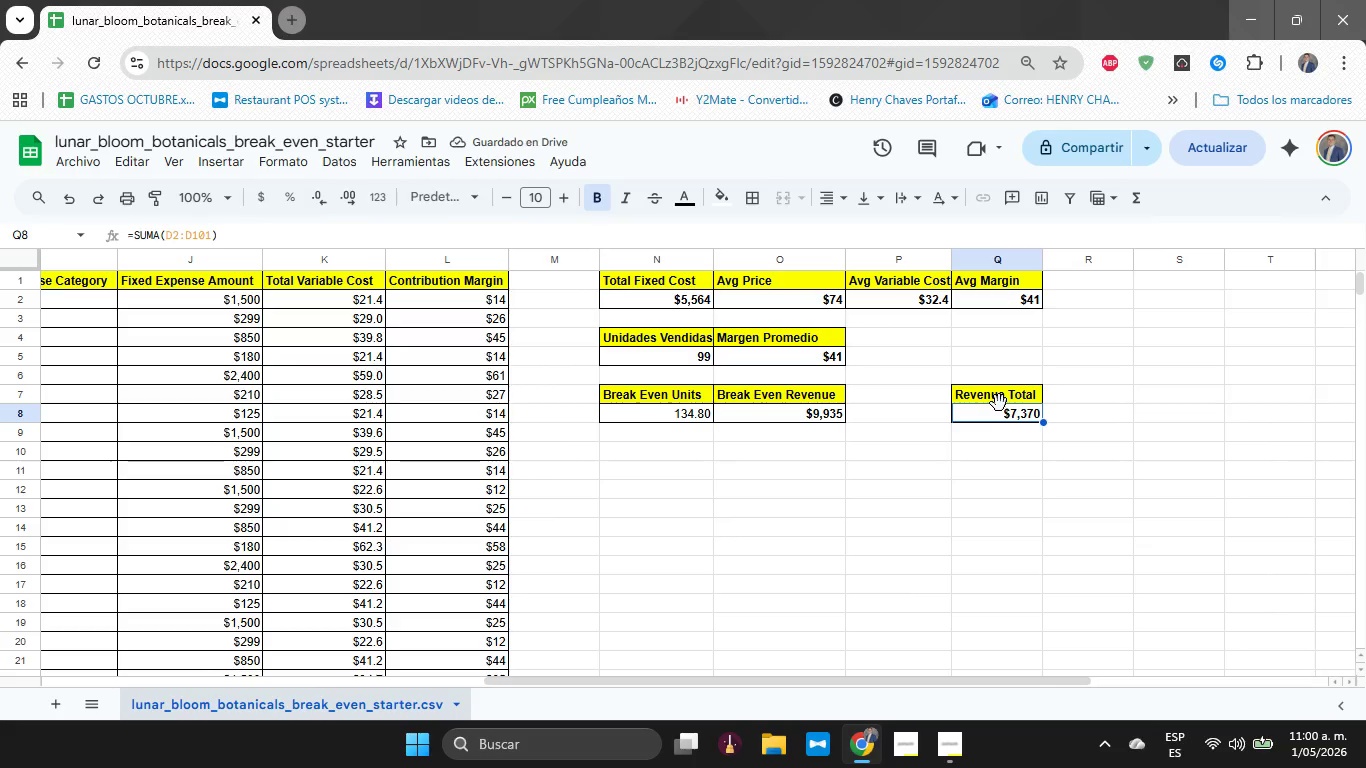 
left_click([999, 403])
 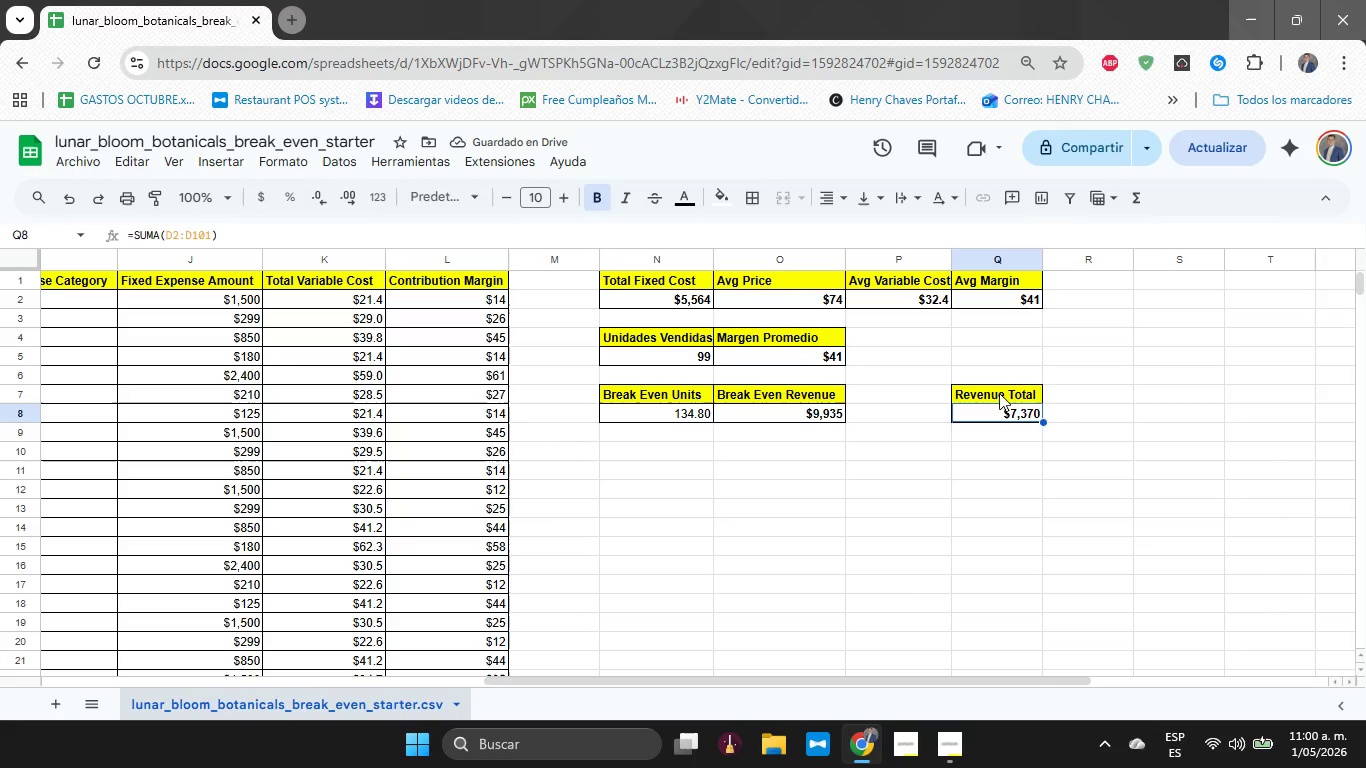 
left_click([999, 387])
 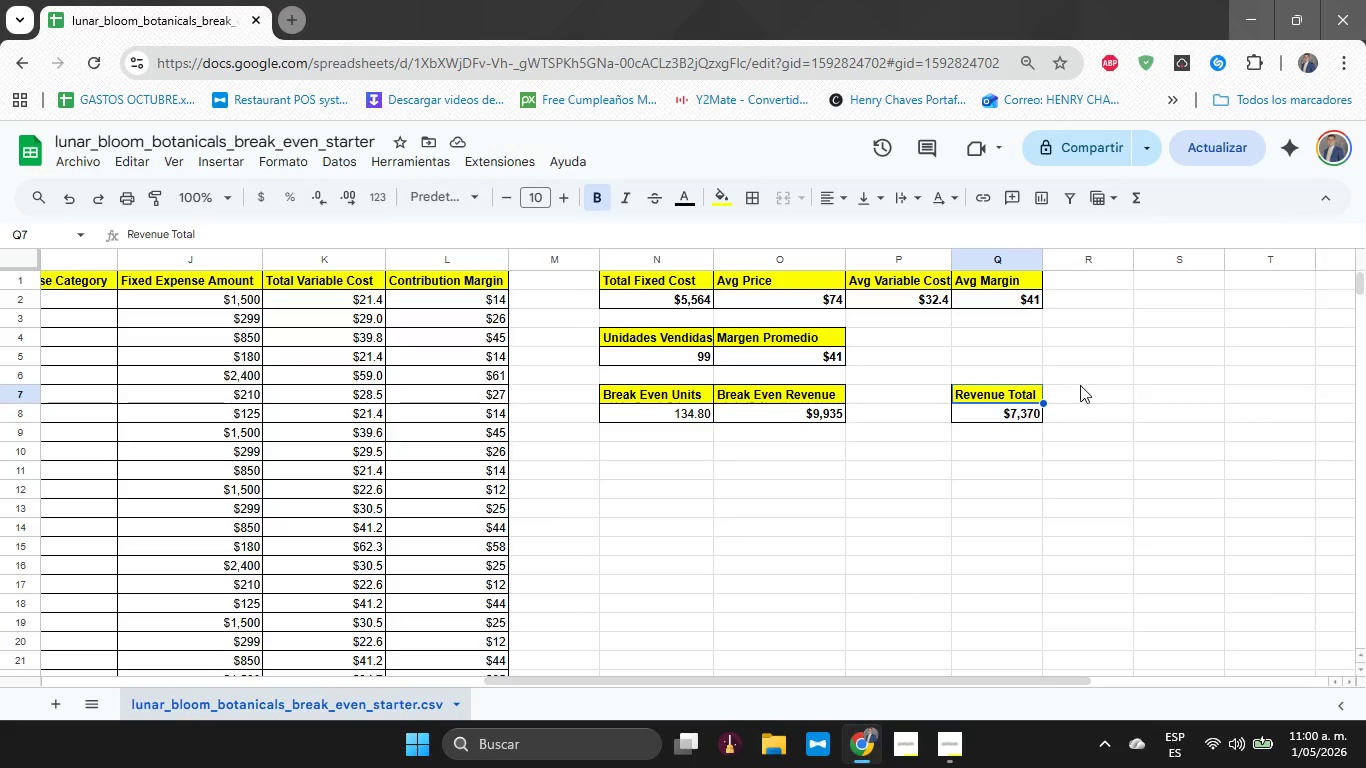 
left_click([1084, 395])
 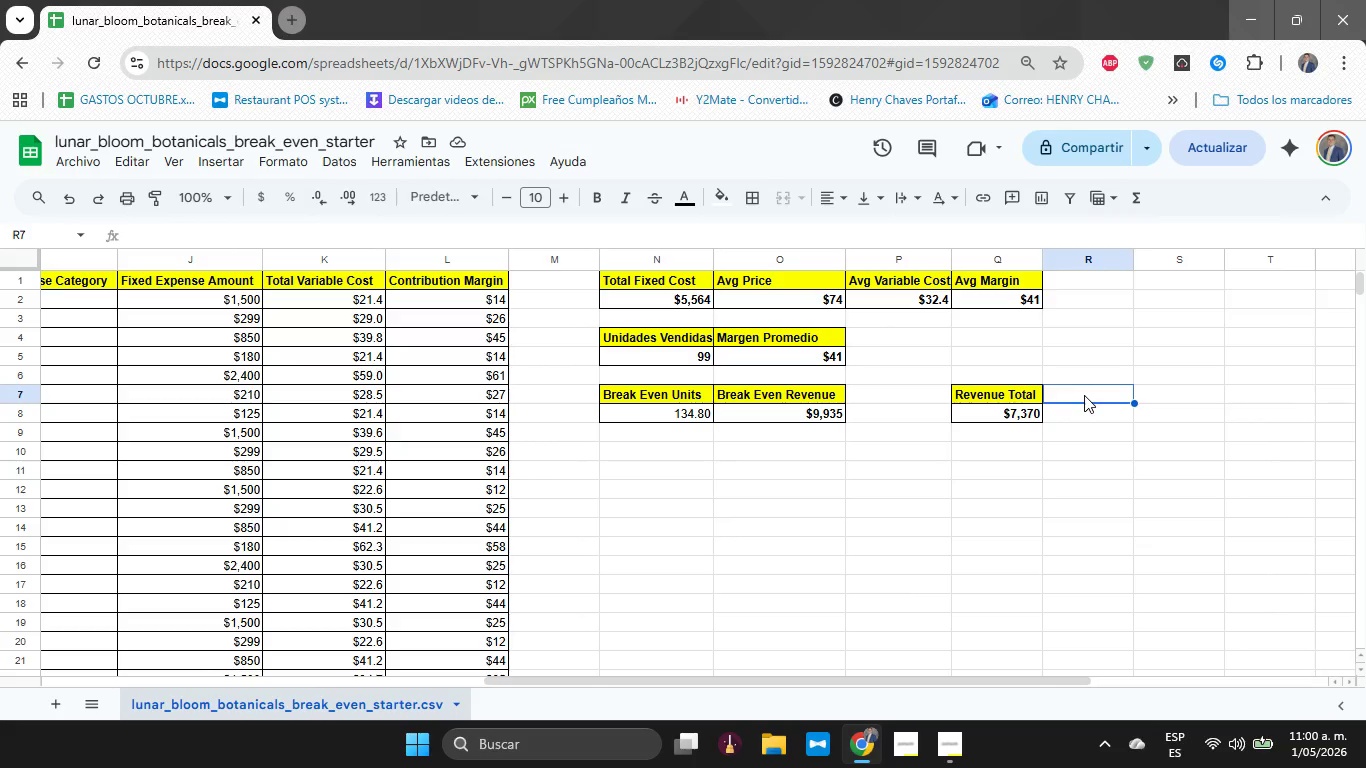 
wait(12.88)
 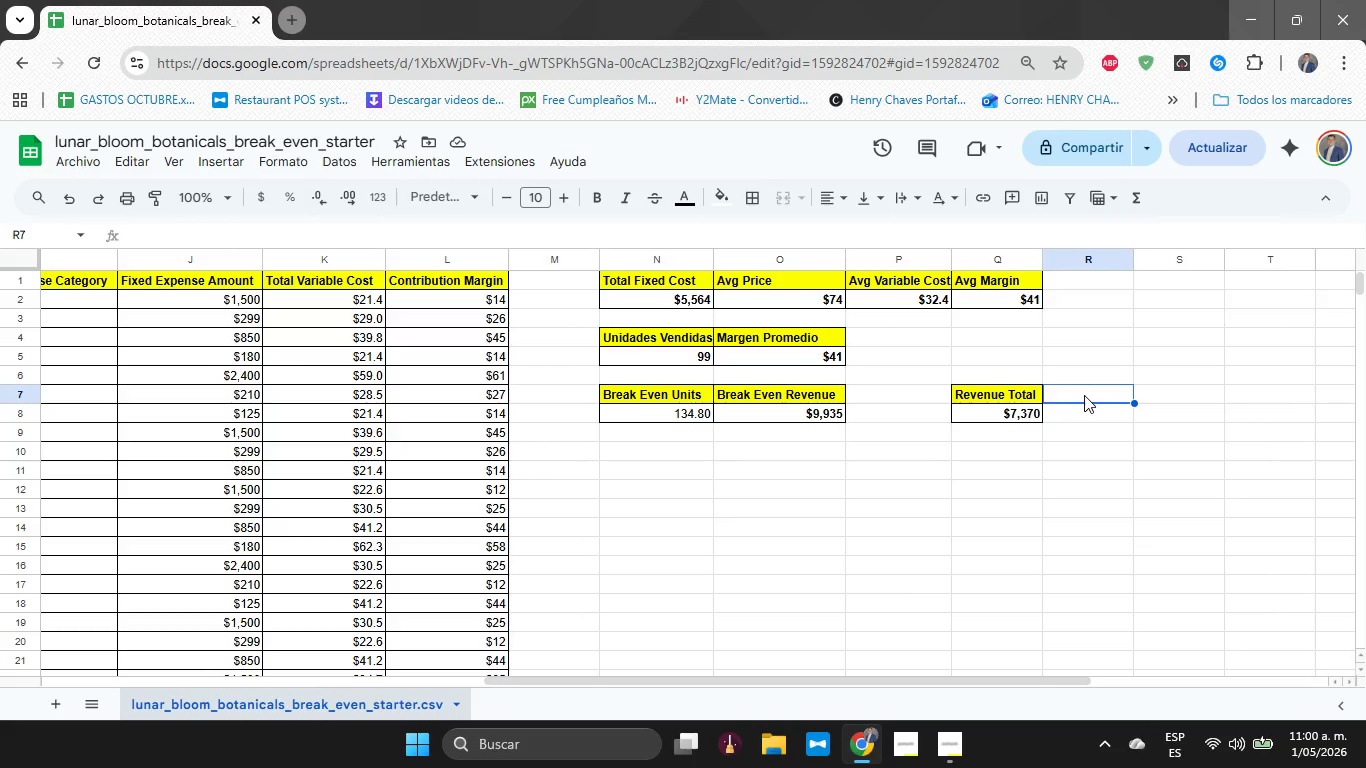 
left_click([900, 307])
 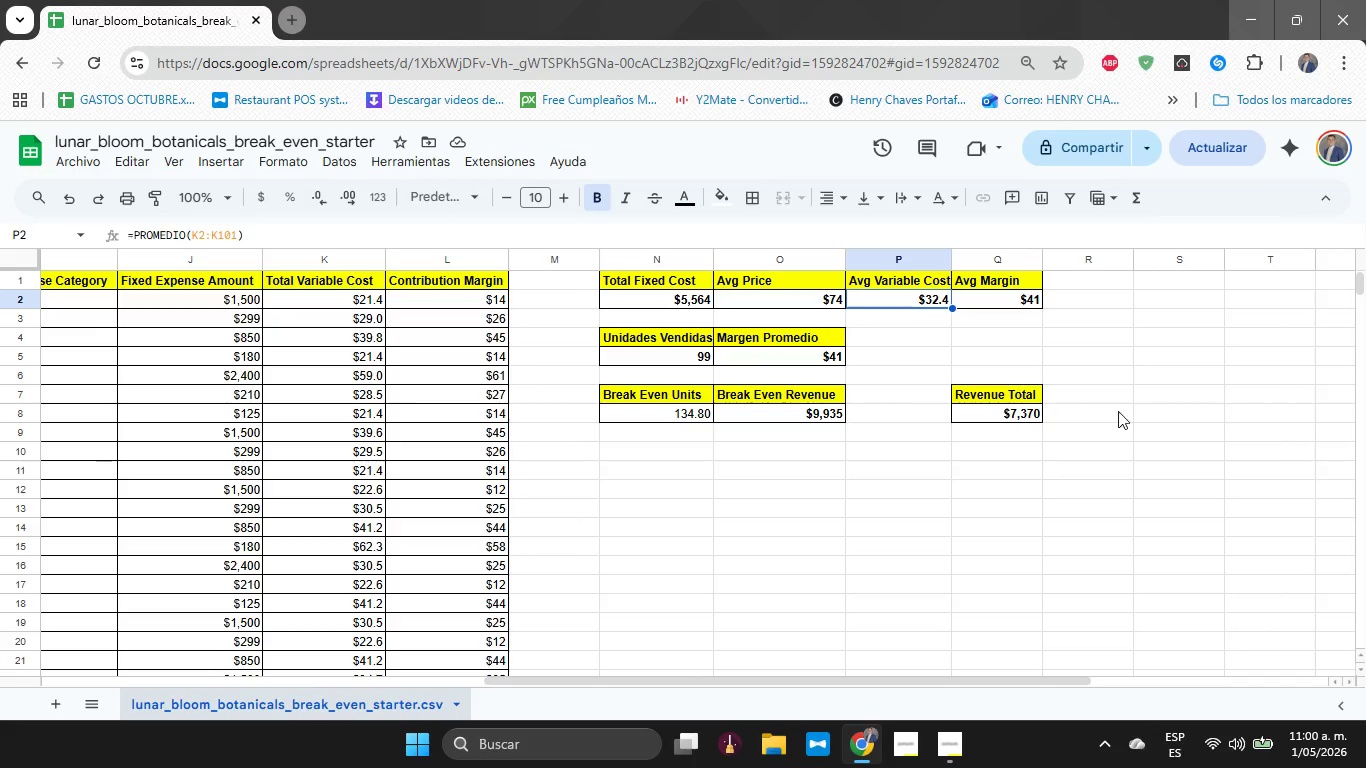 
left_click([1066, 410])
 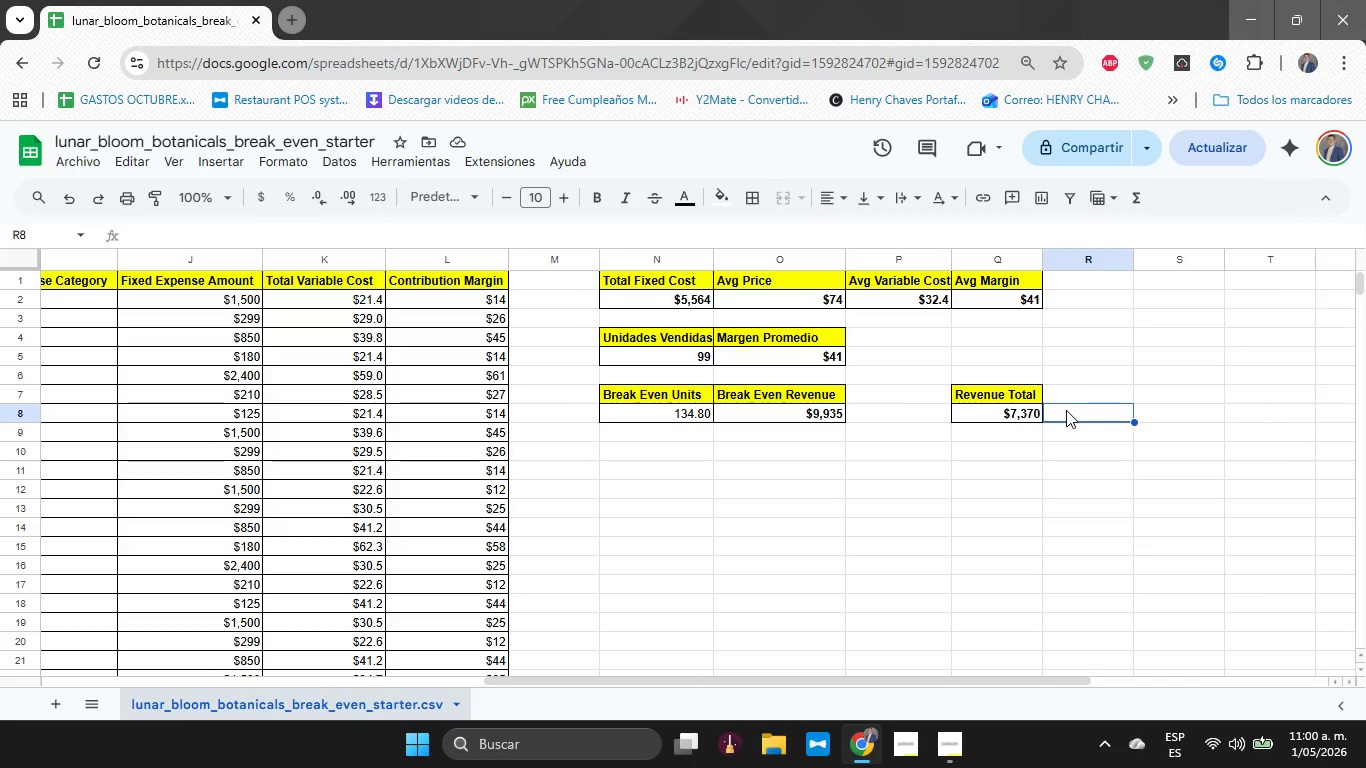 
type()SUNA)
key(Backspace)
key(Backspace)
type(MA*K2>K101()
 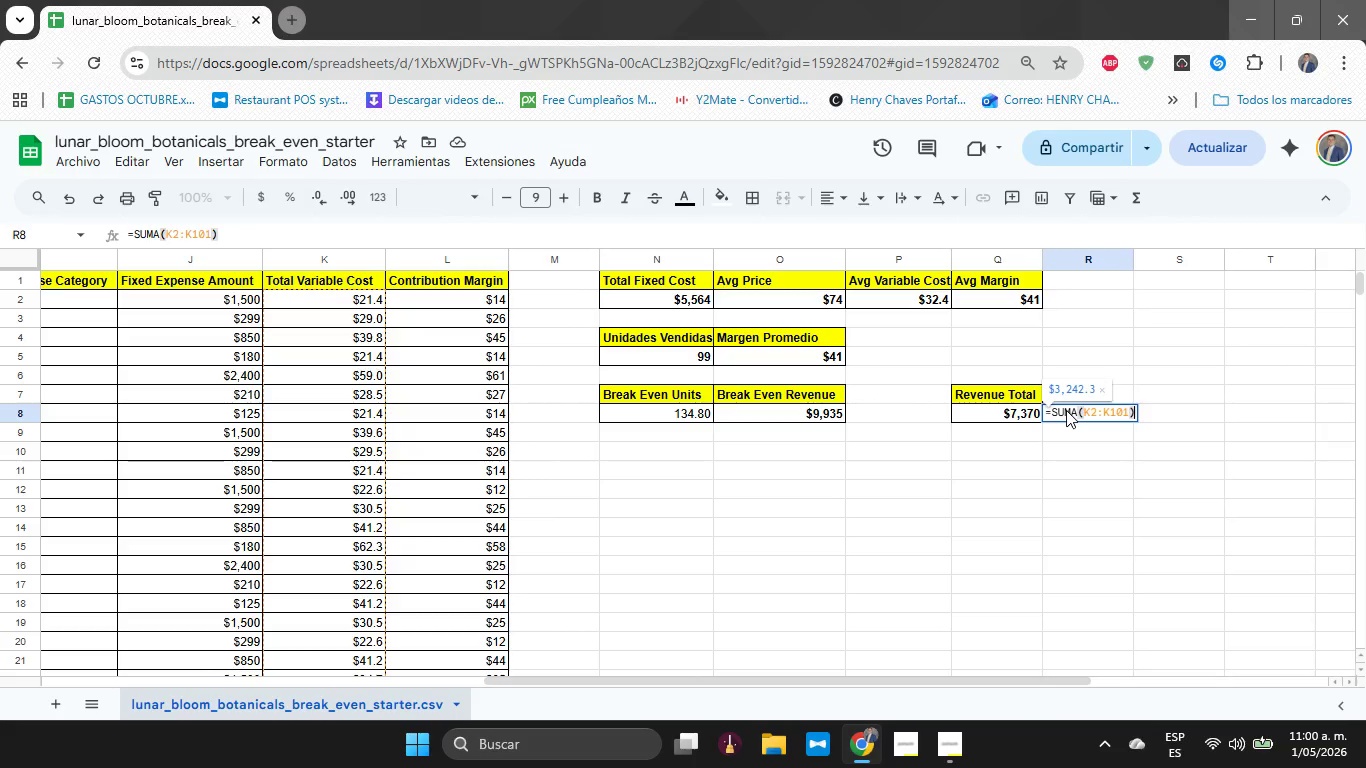 
key(Enter)
 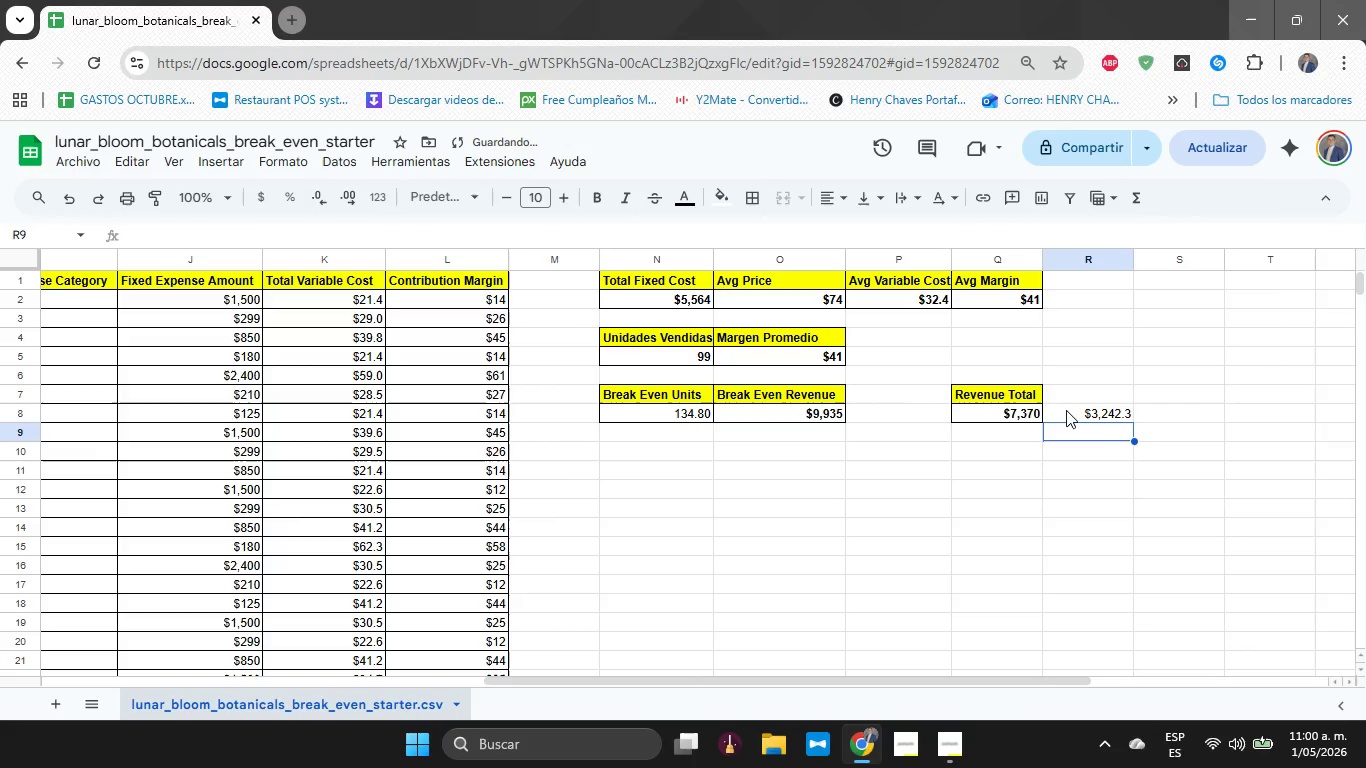 
key(ArrowUp)
 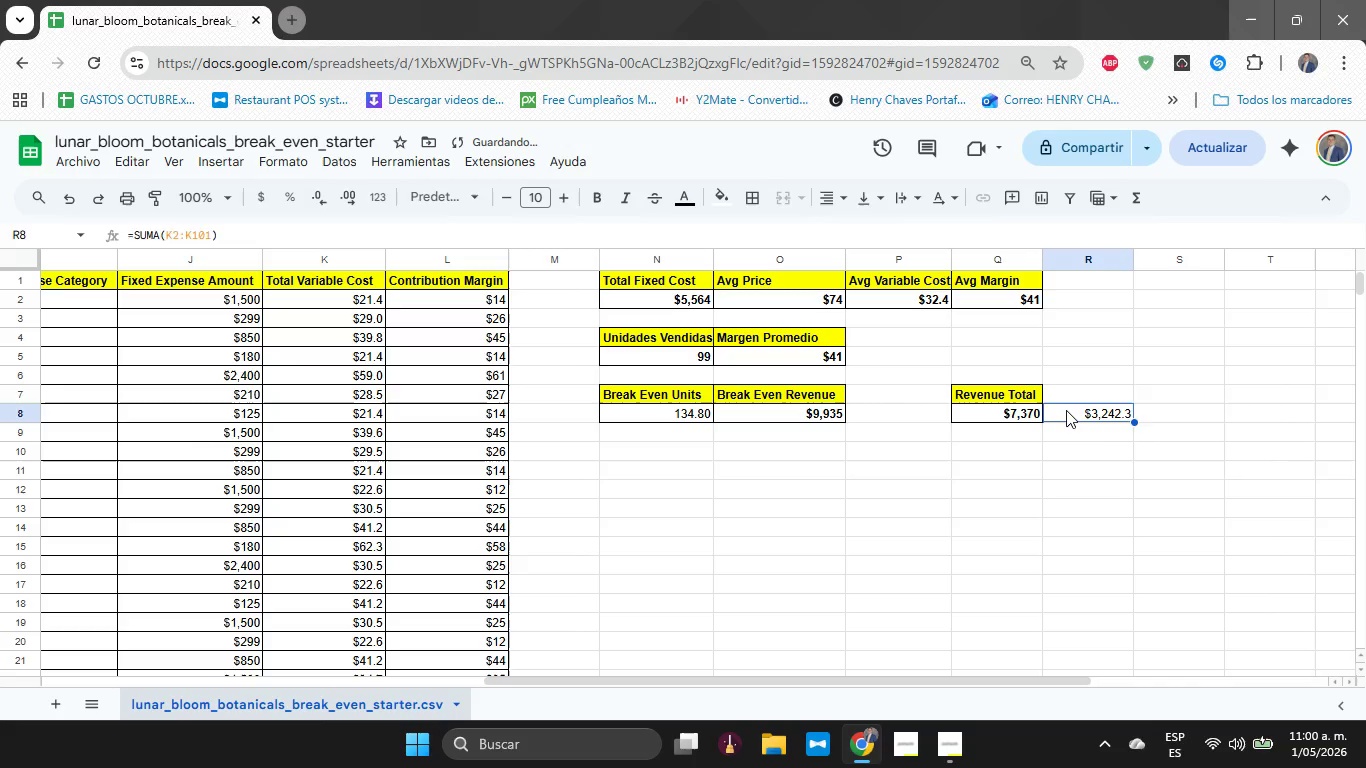 
key(ArrowUp)
 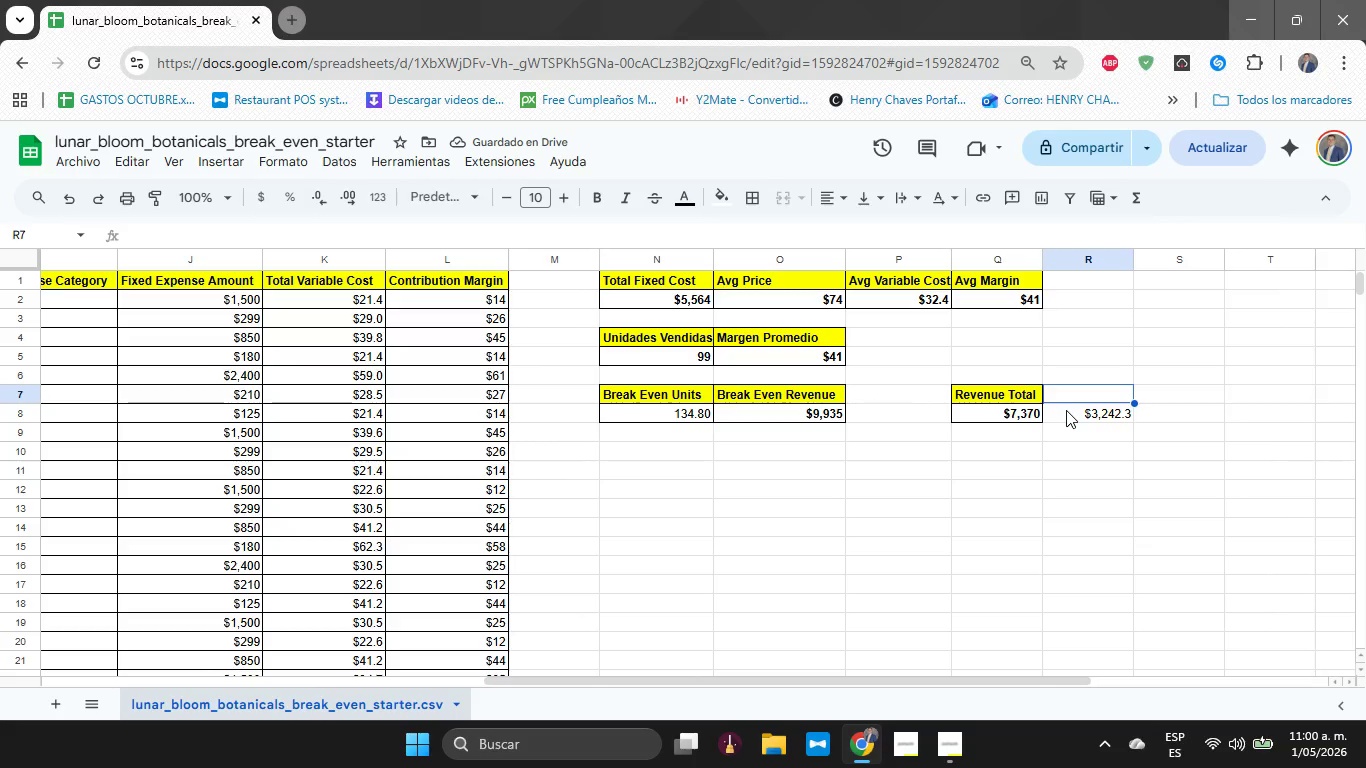 
type(Costos variables)
 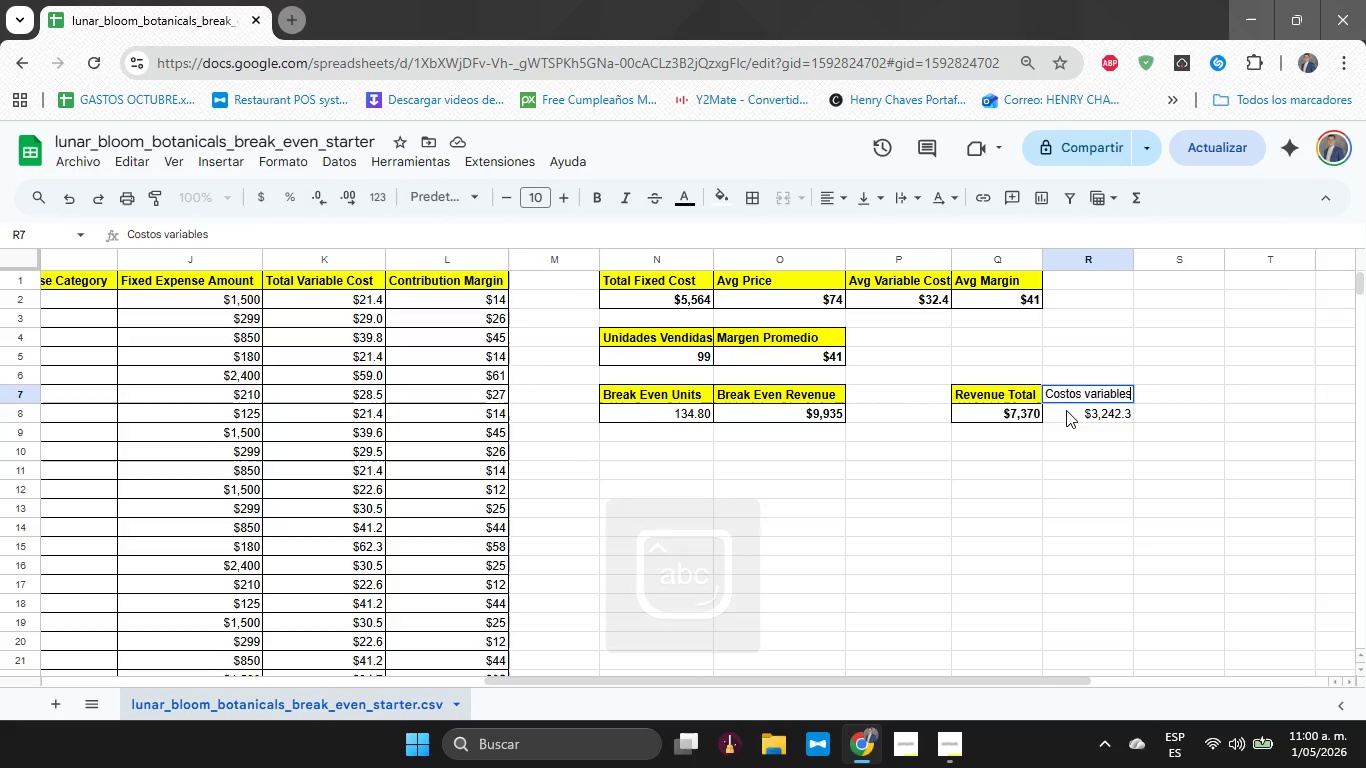 
key(Enter)
 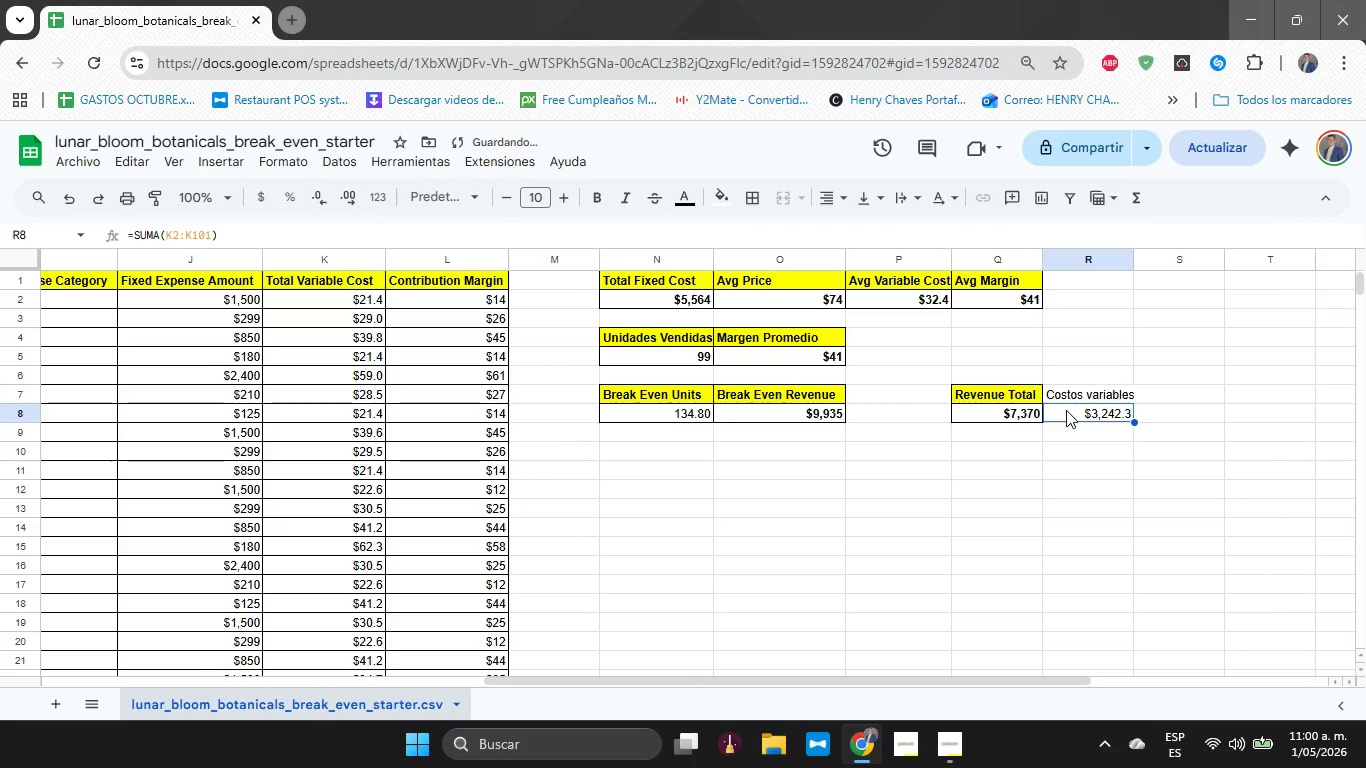 
key(Shift+ArrowUp)
 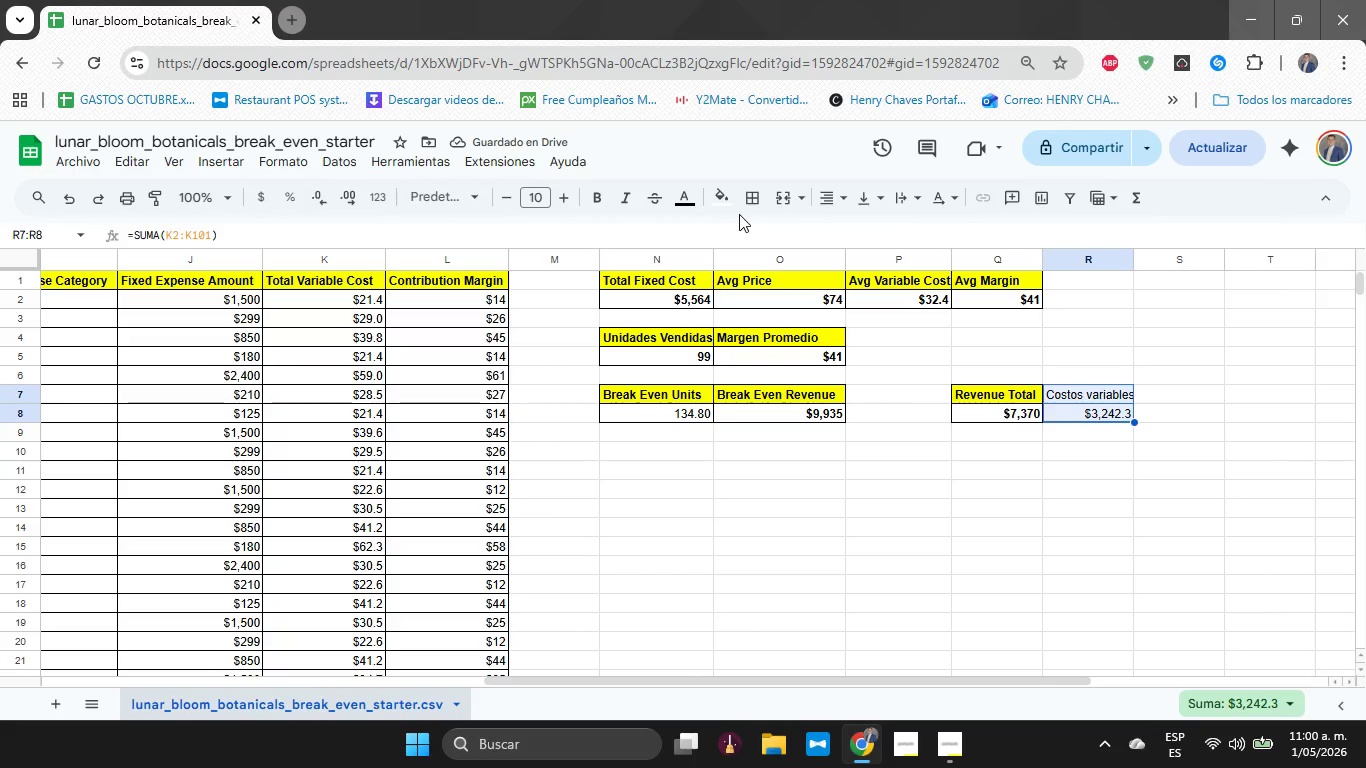 
left_click([750, 199])
 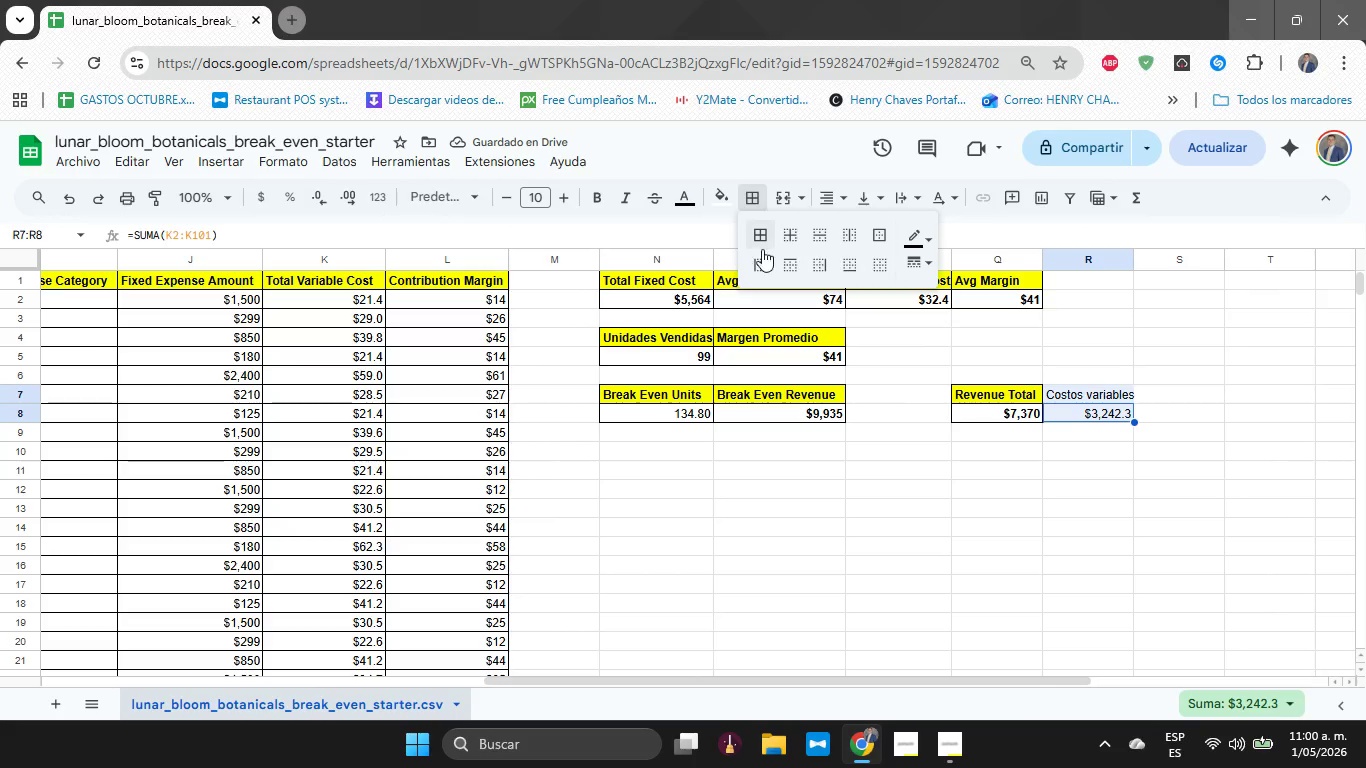 
left_click([764, 241])
 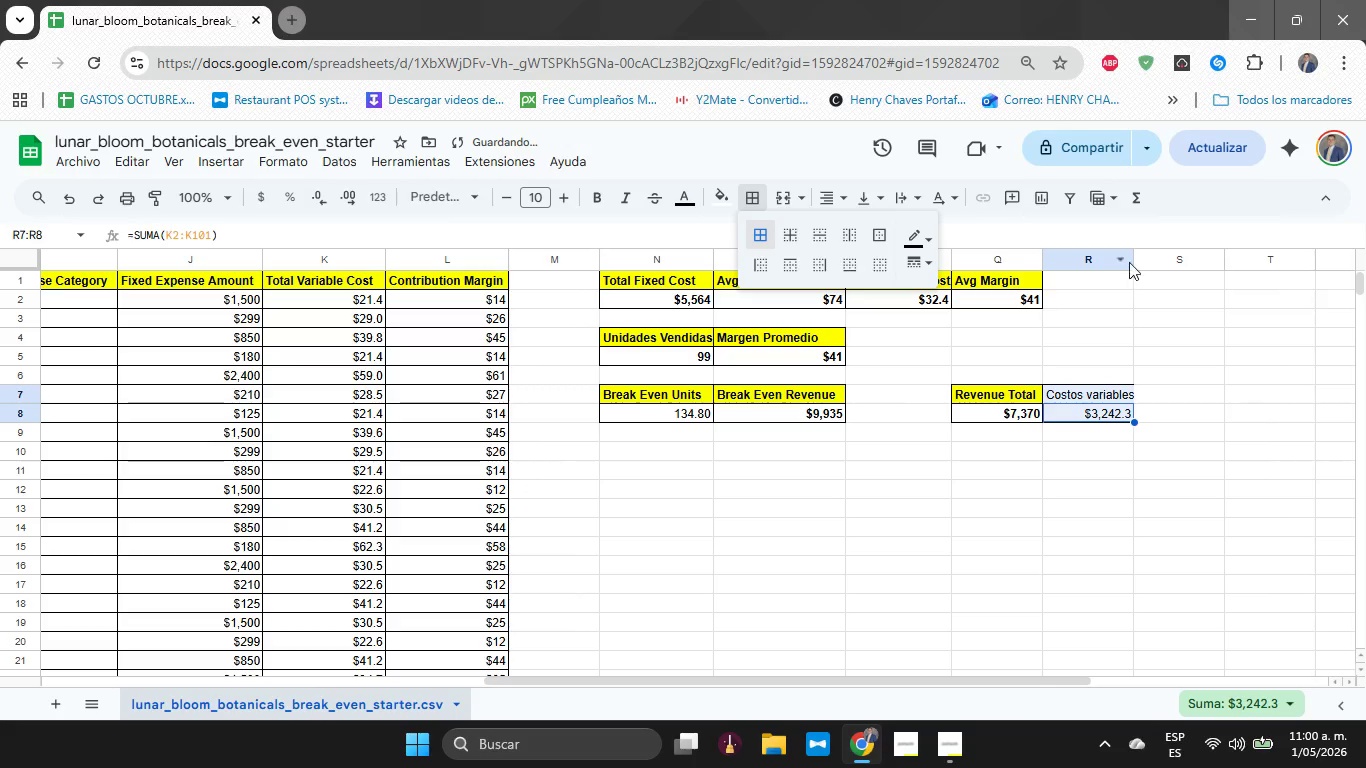 
left_click_drag(start_coordinate=[1136, 258], to_coordinate=[1152, 260])
 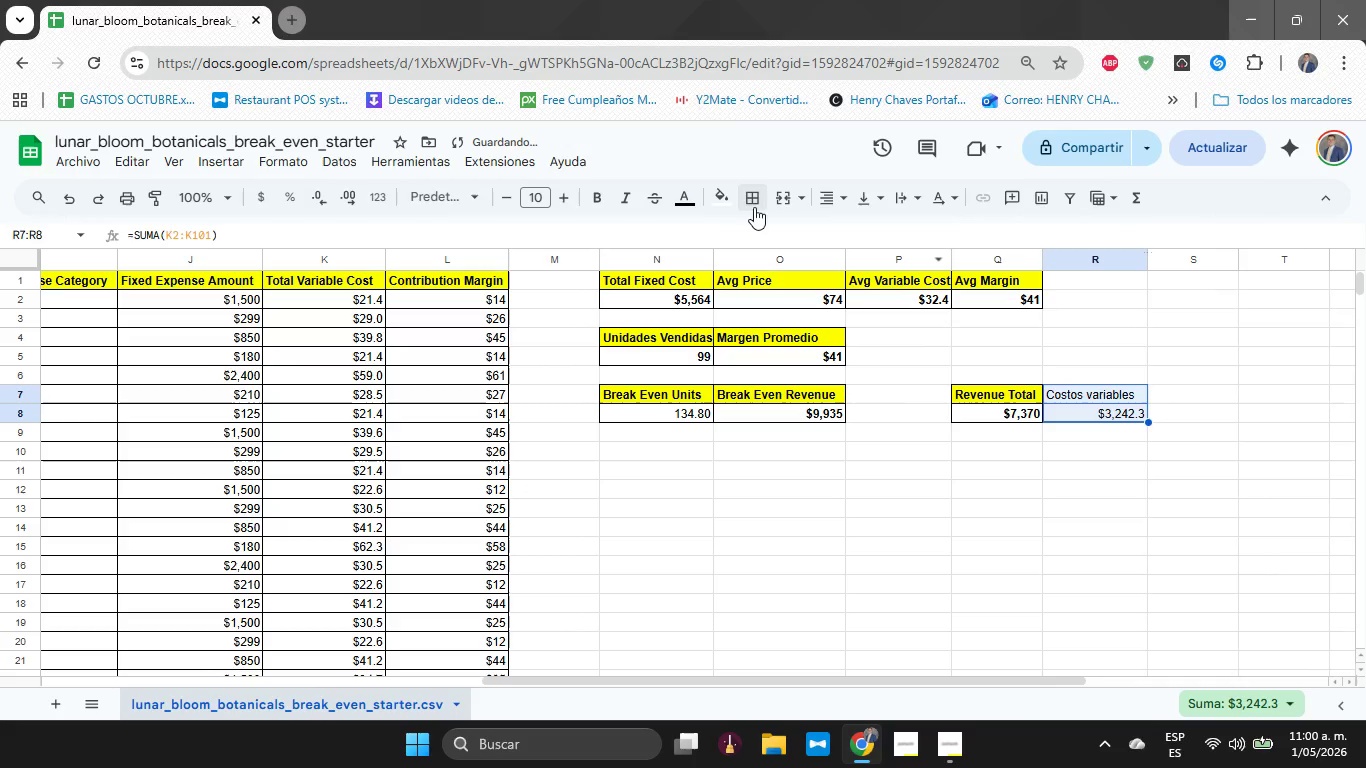 
left_click([604, 199])
 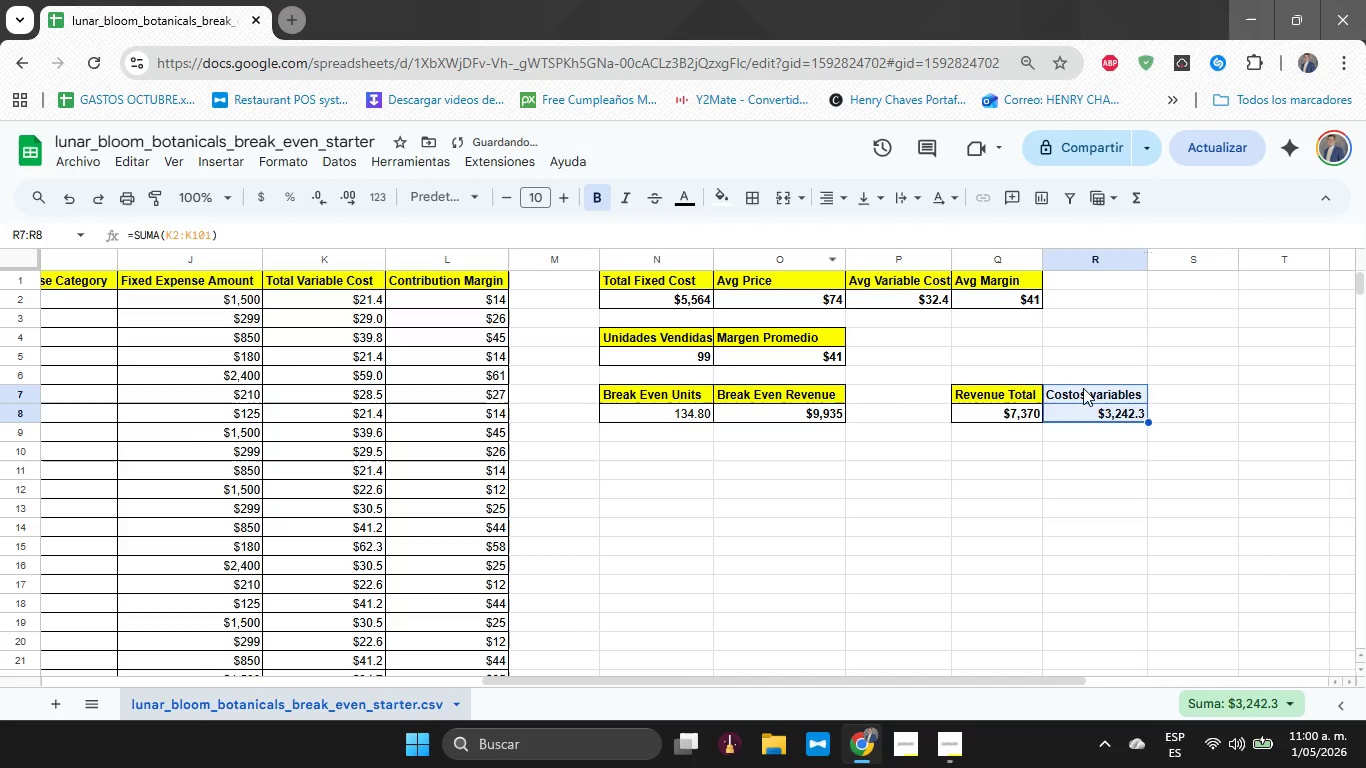 
left_click([1089, 394])
 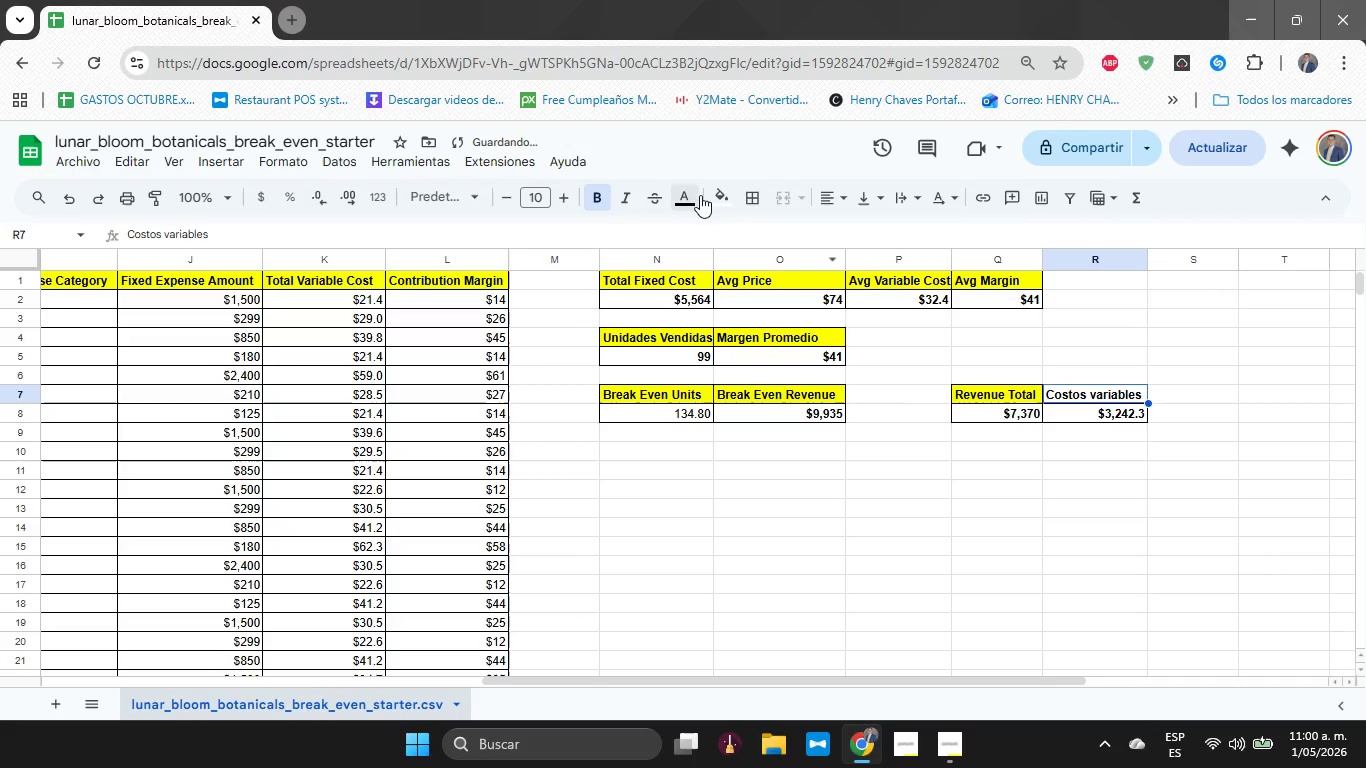 
left_click([716, 196])
 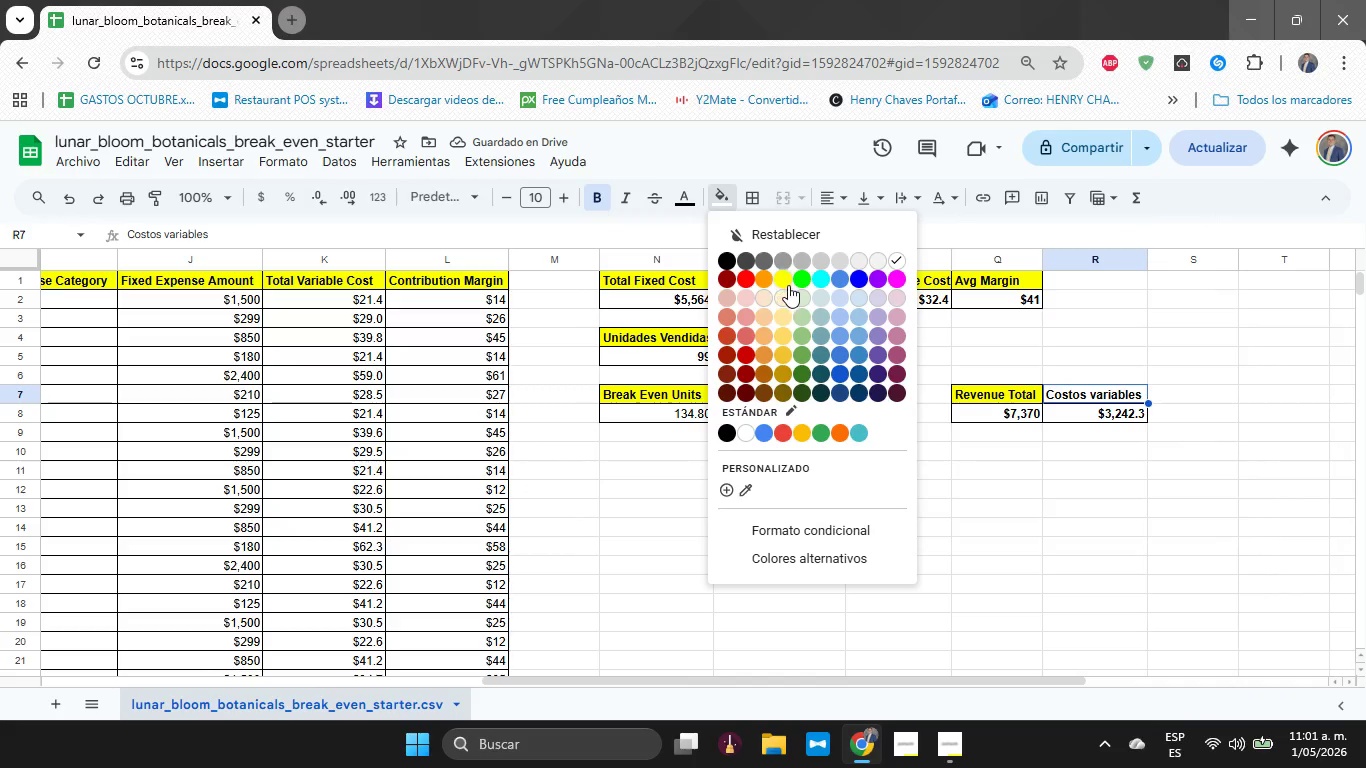 
left_click([786, 282])
 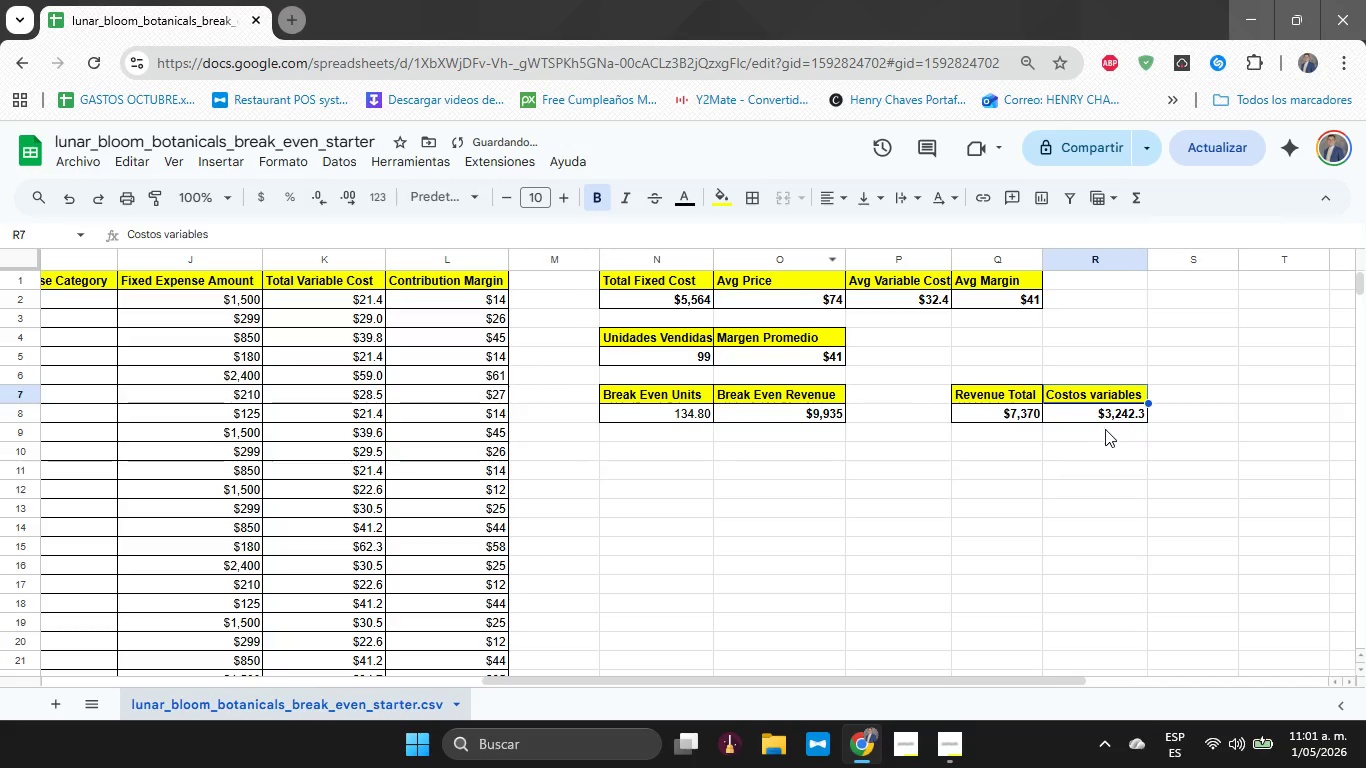 
left_click([1105, 429])
 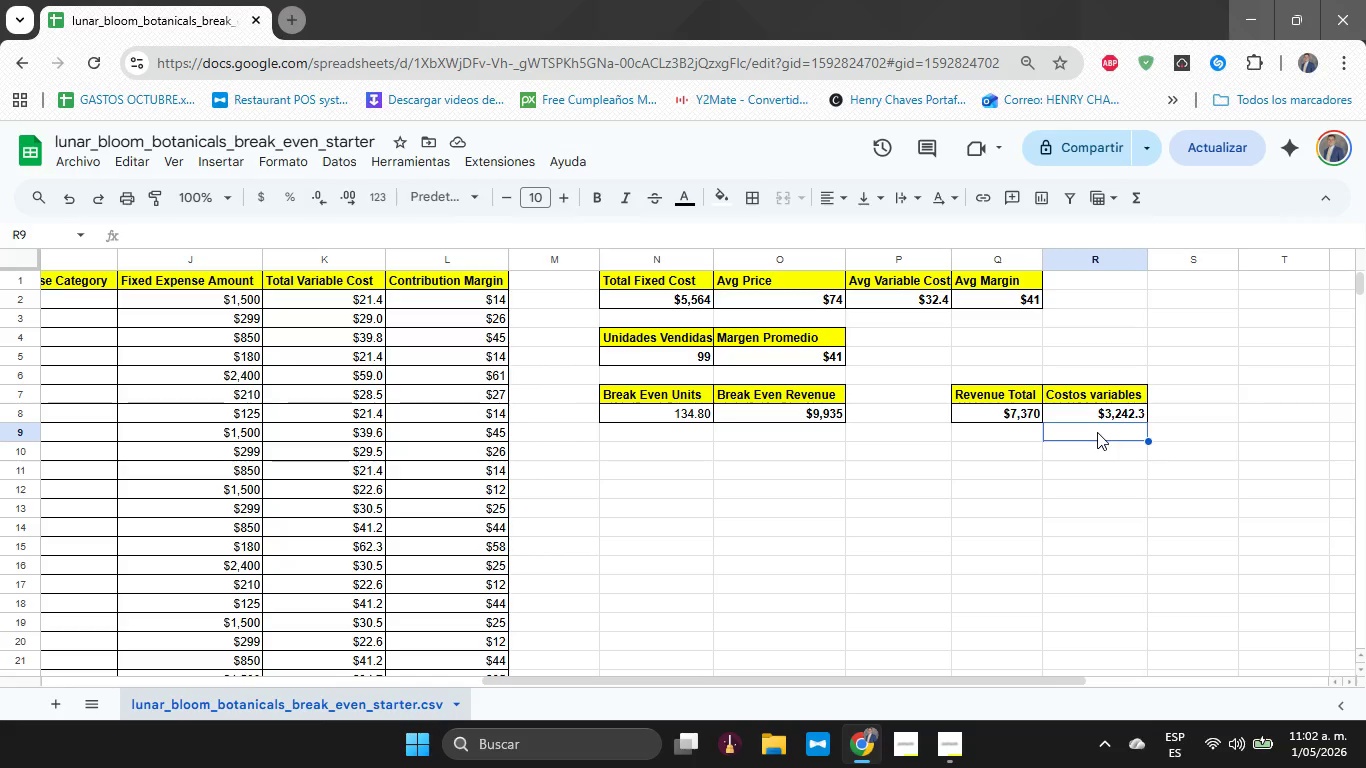 
wait(91.83)
 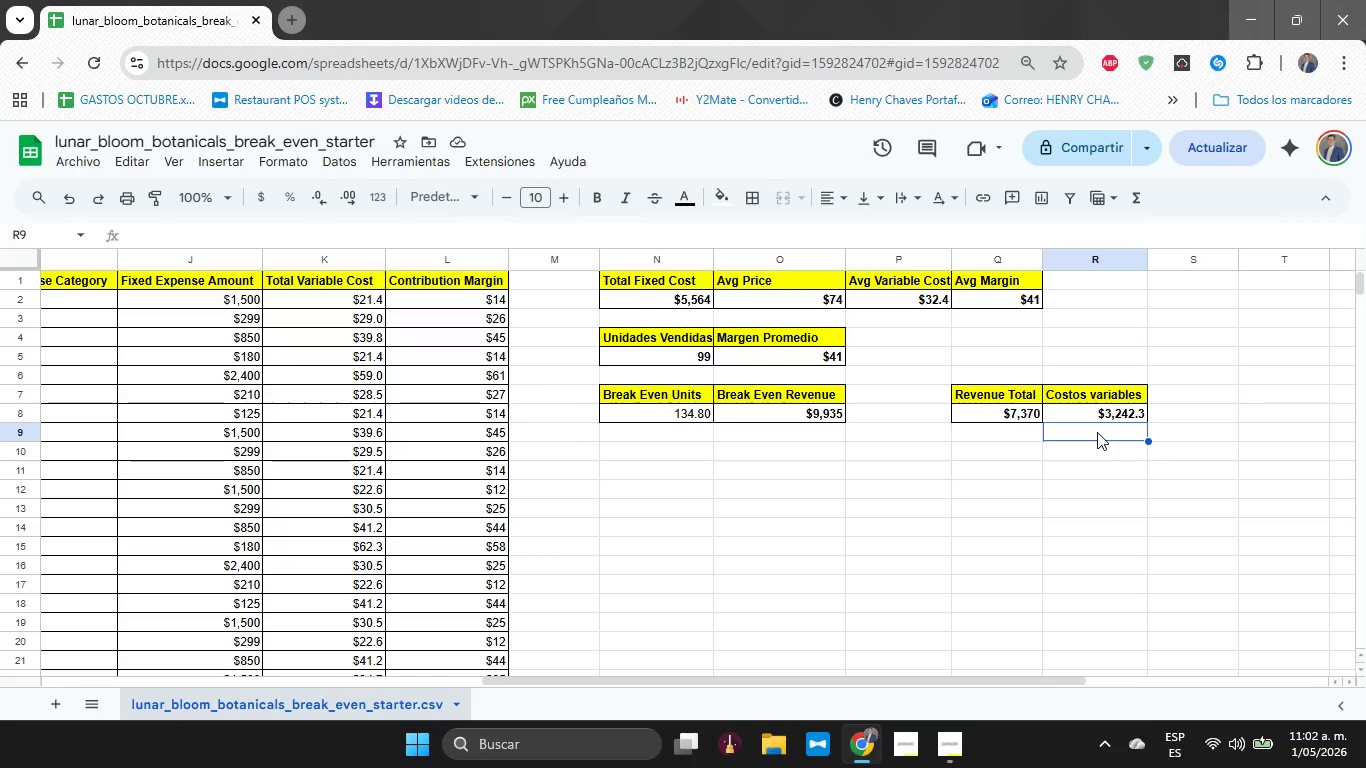 
key(Alt+Tab)
 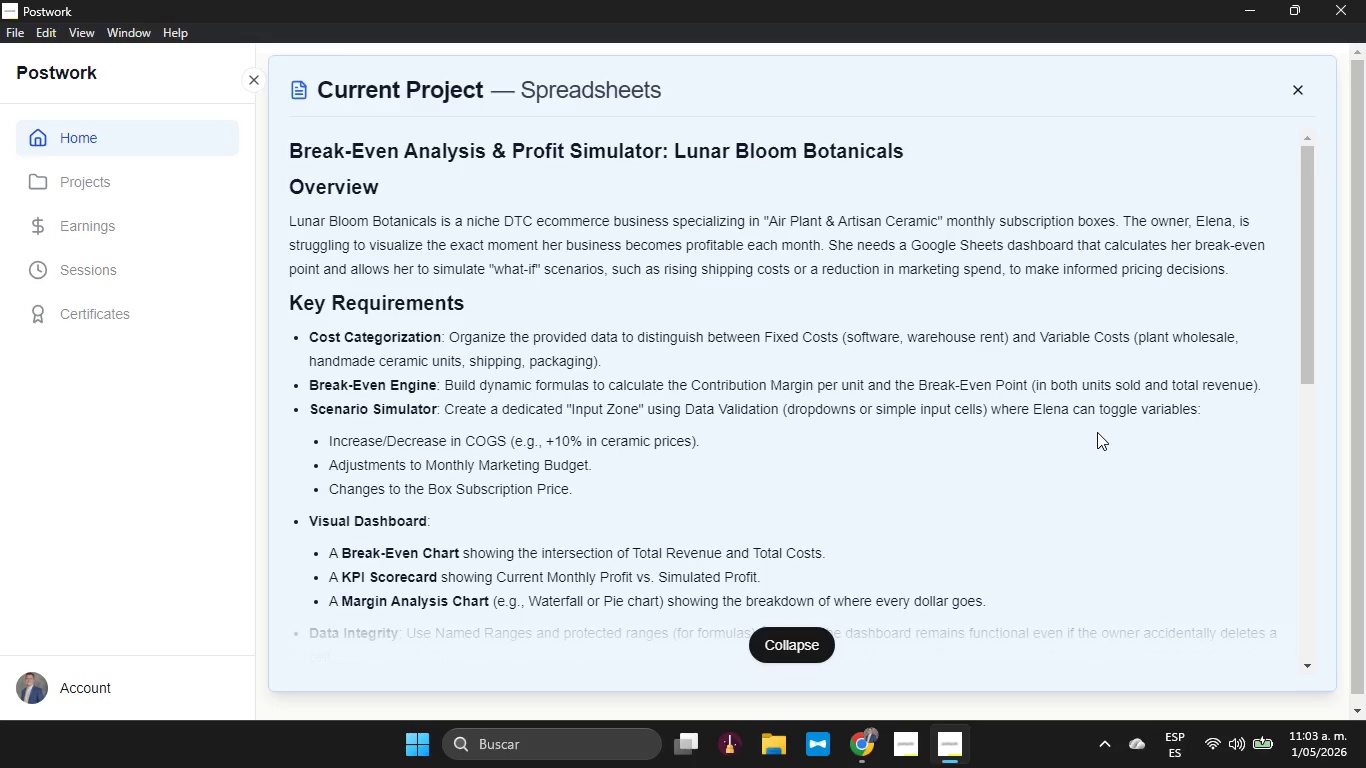 
wait(81.91)
 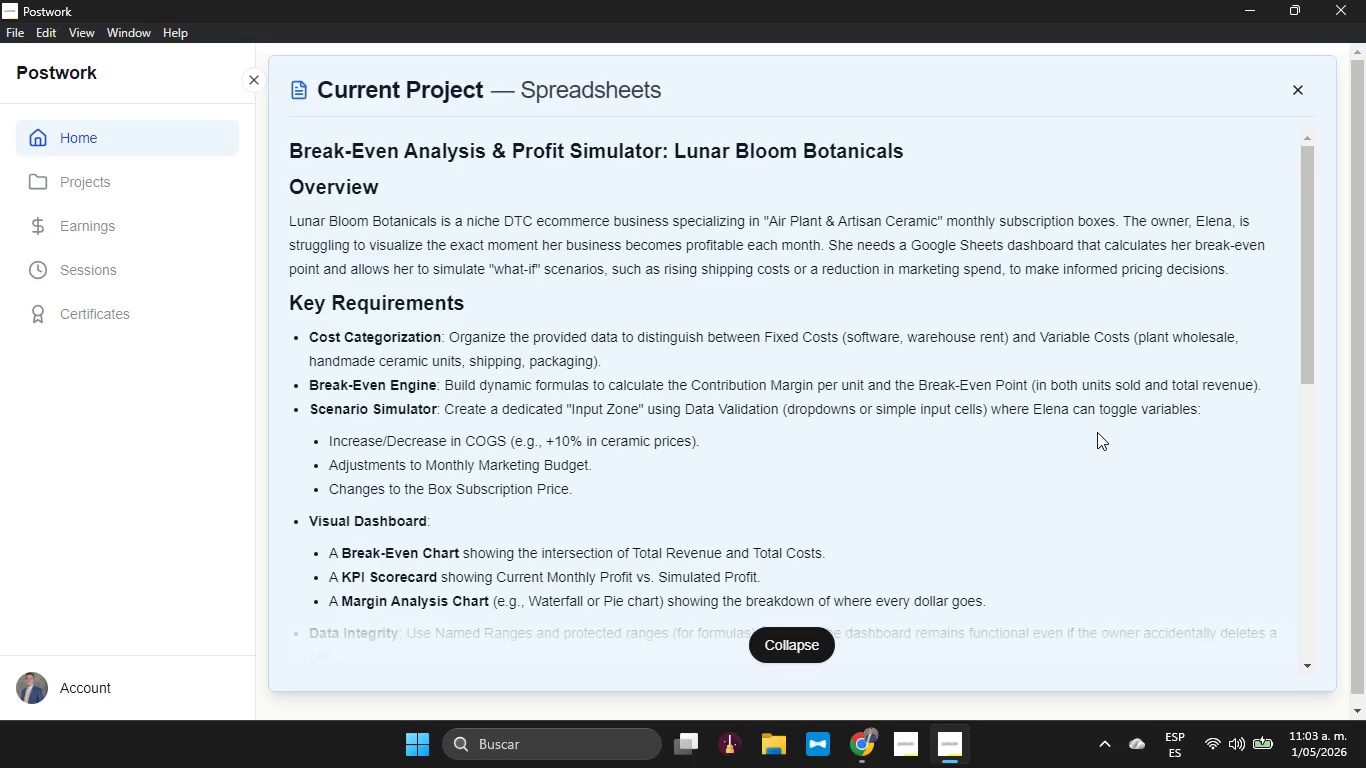 
left_click([870, 755])
 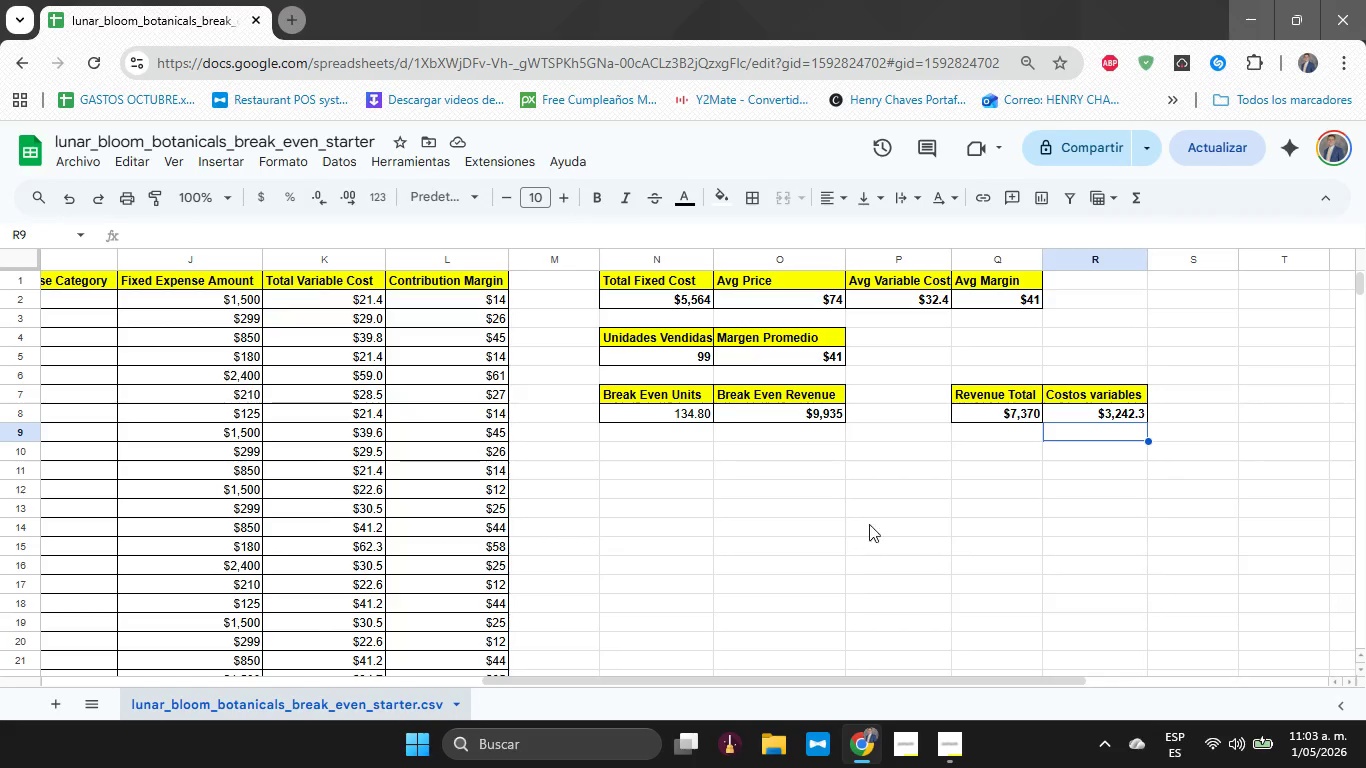 
left_click([1180, 389])
 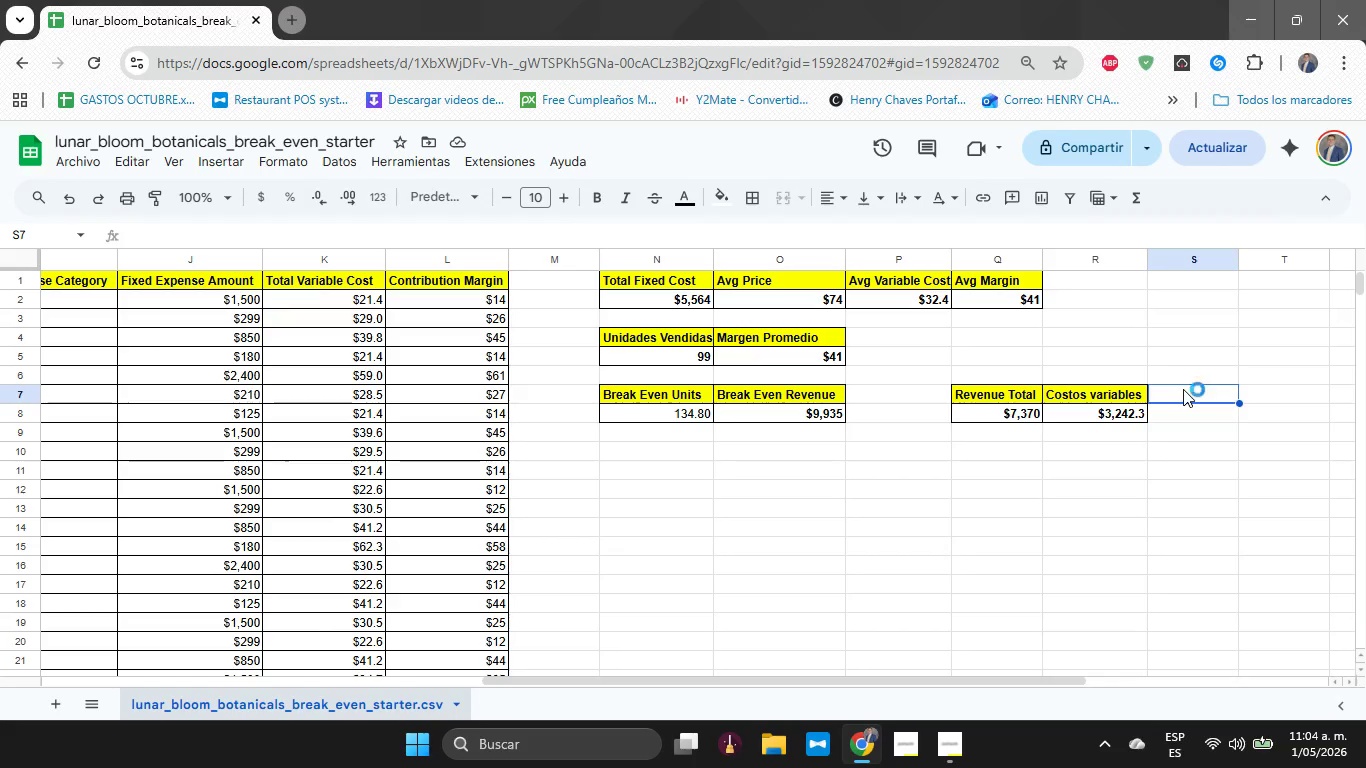 
wait(9.11)
 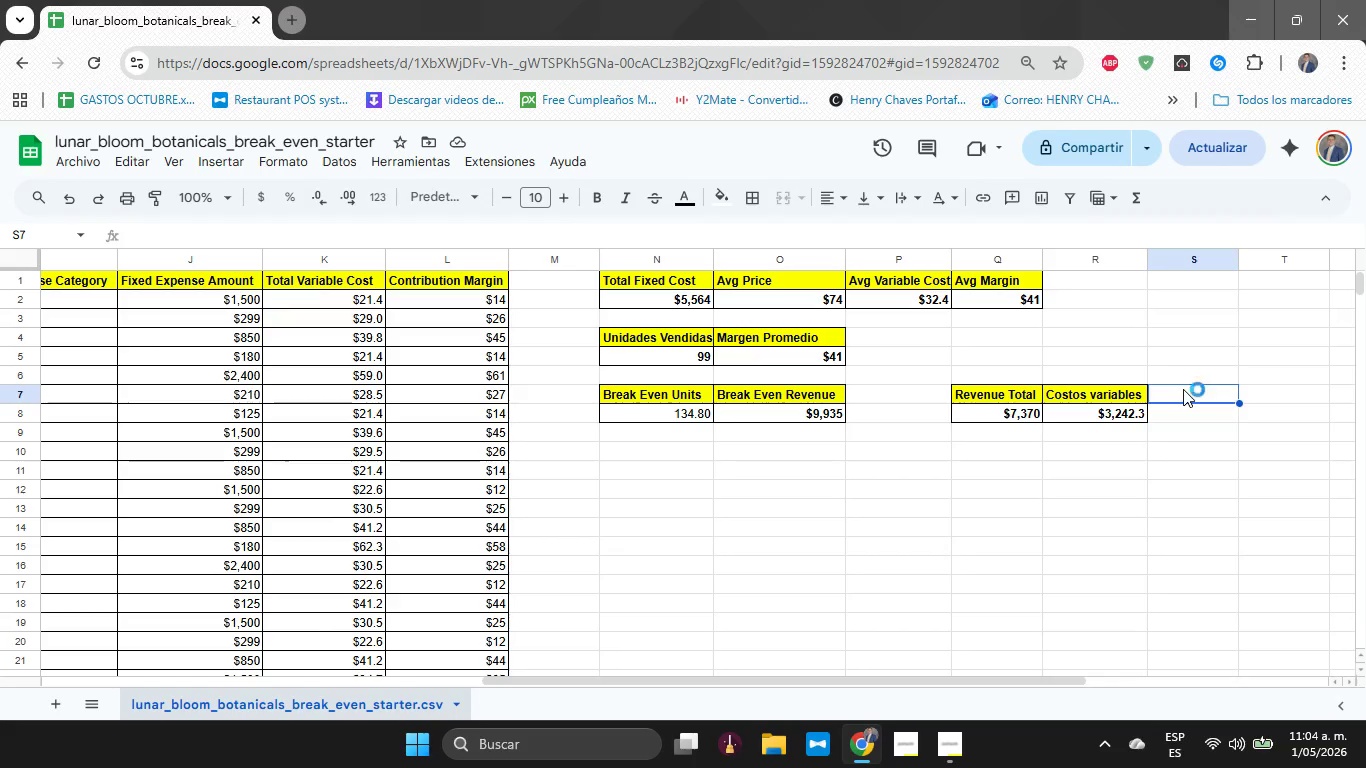 
type(Profit)
 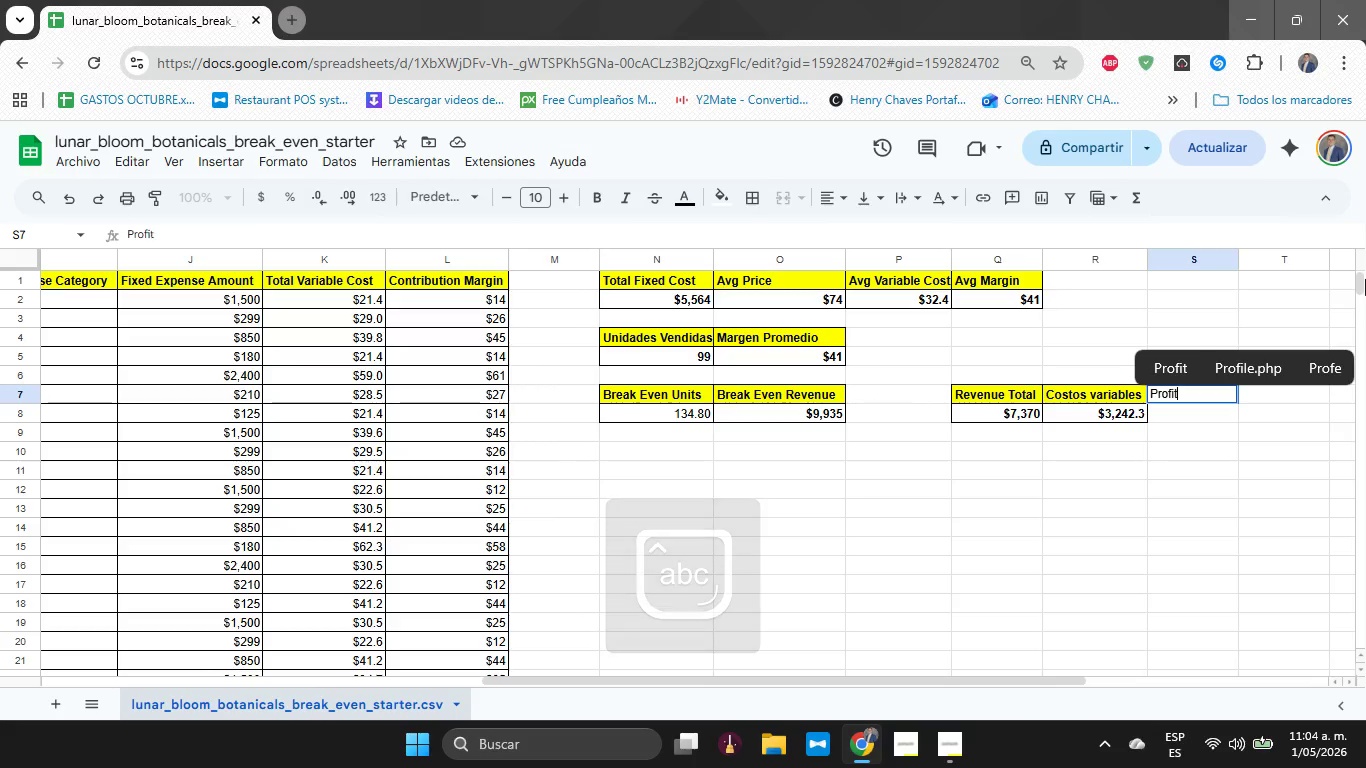 
key(Enter)
 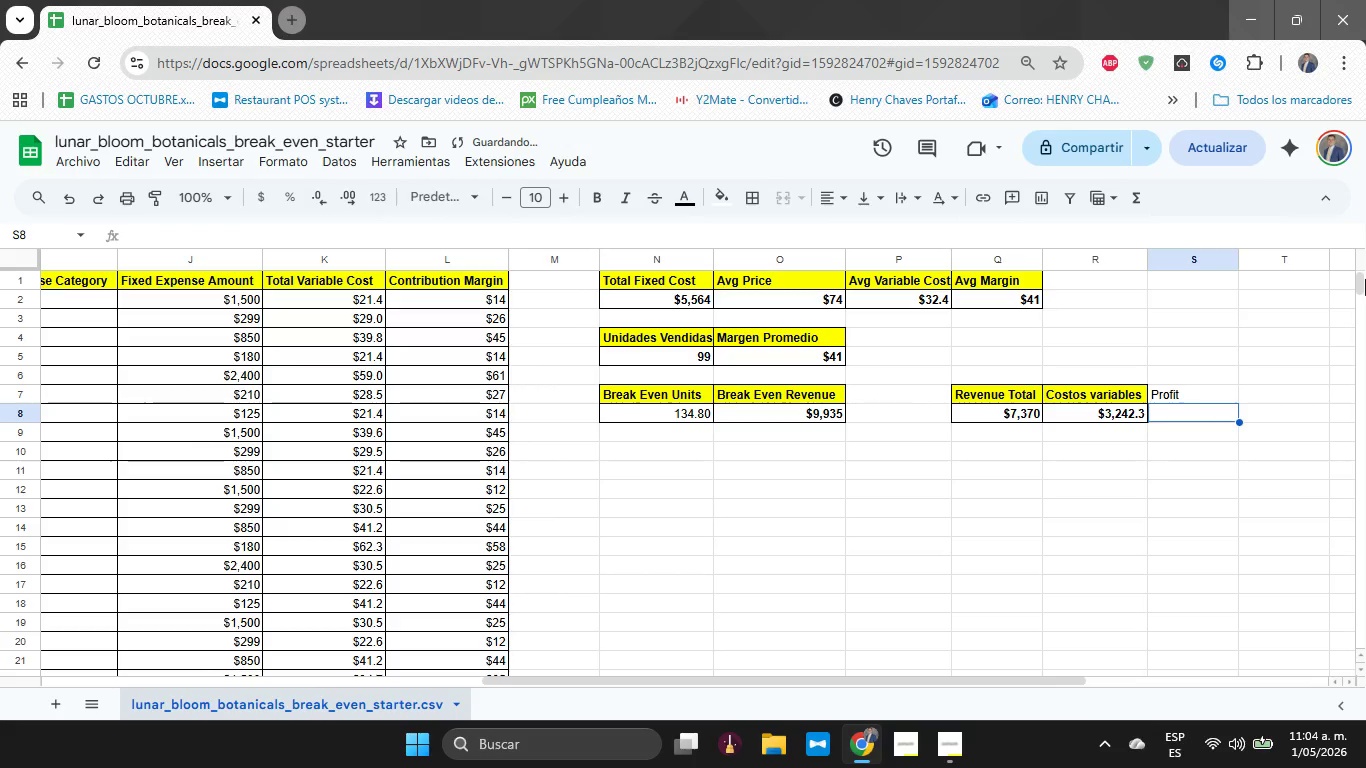 
key(ArrowUp)
 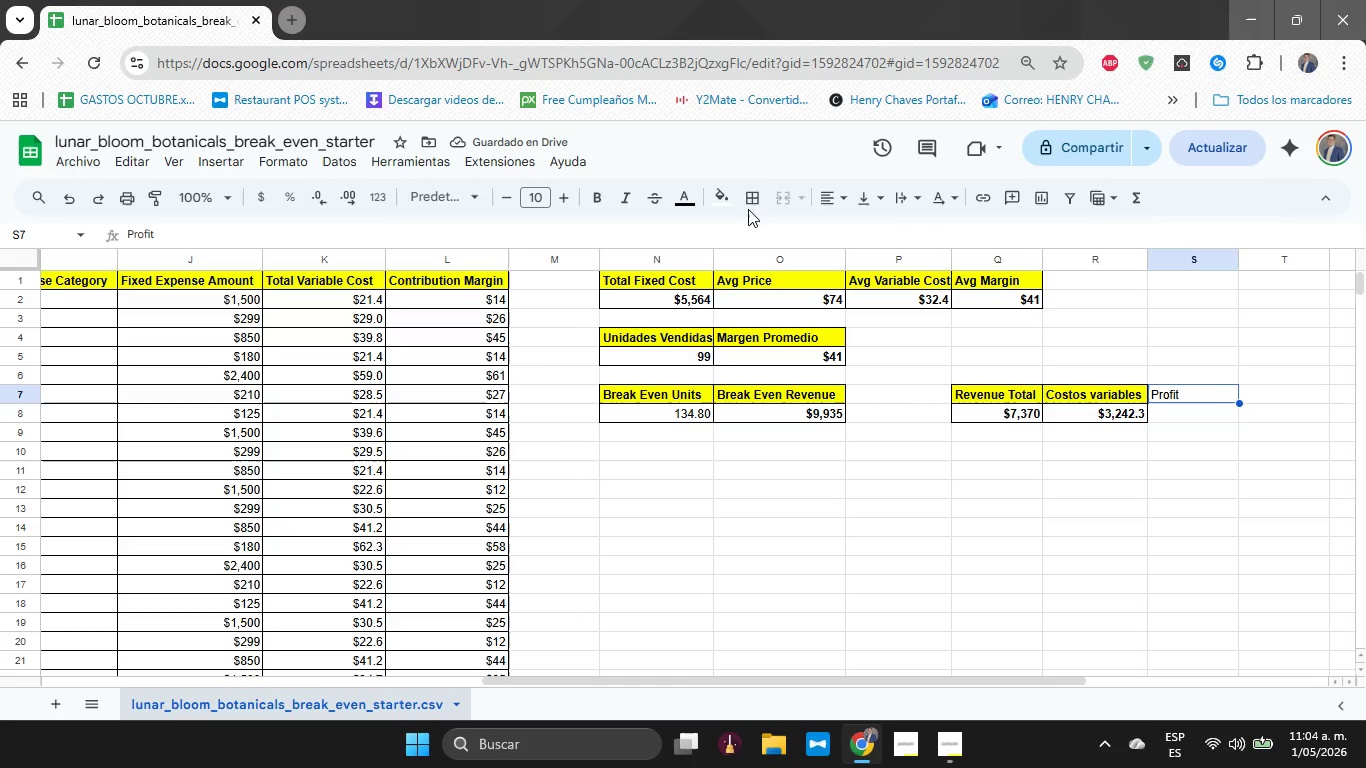 
left_click([744, 200])
 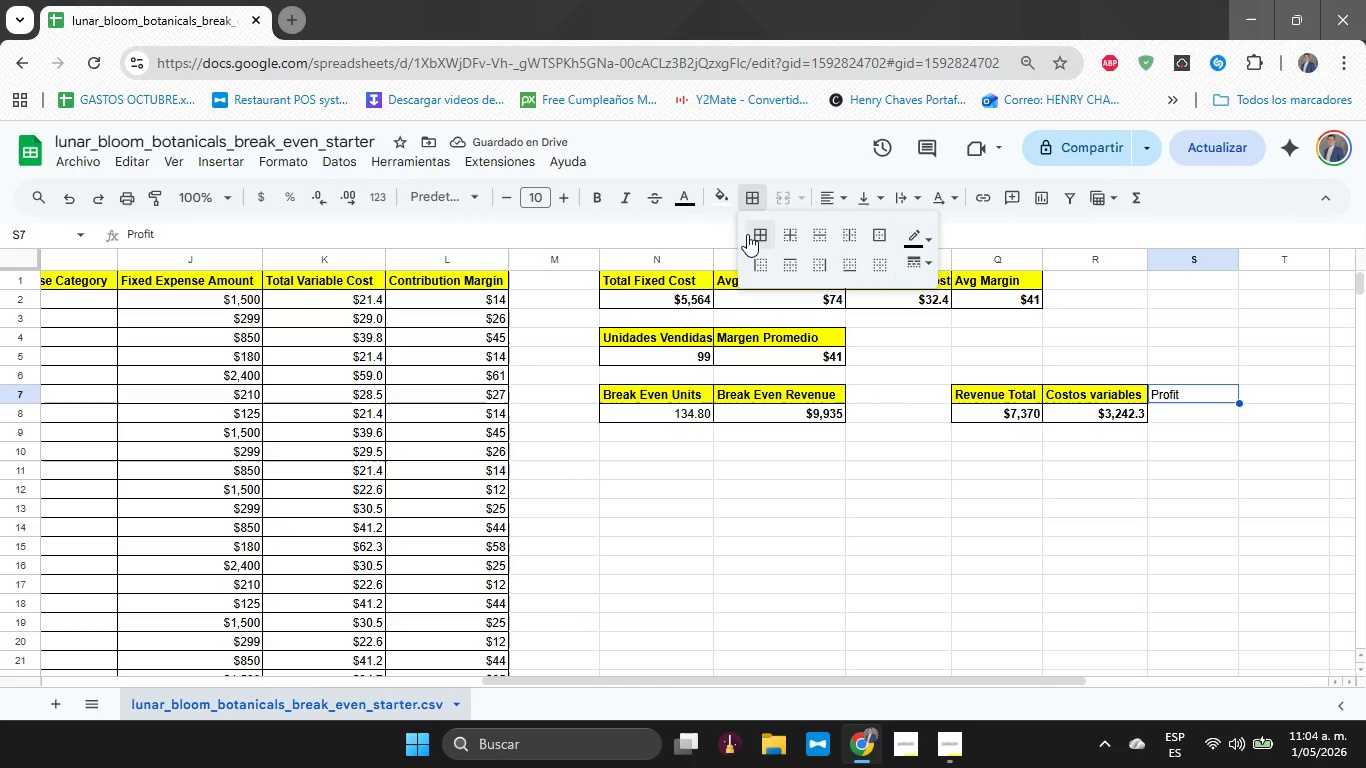 
left_click([747, 234])
 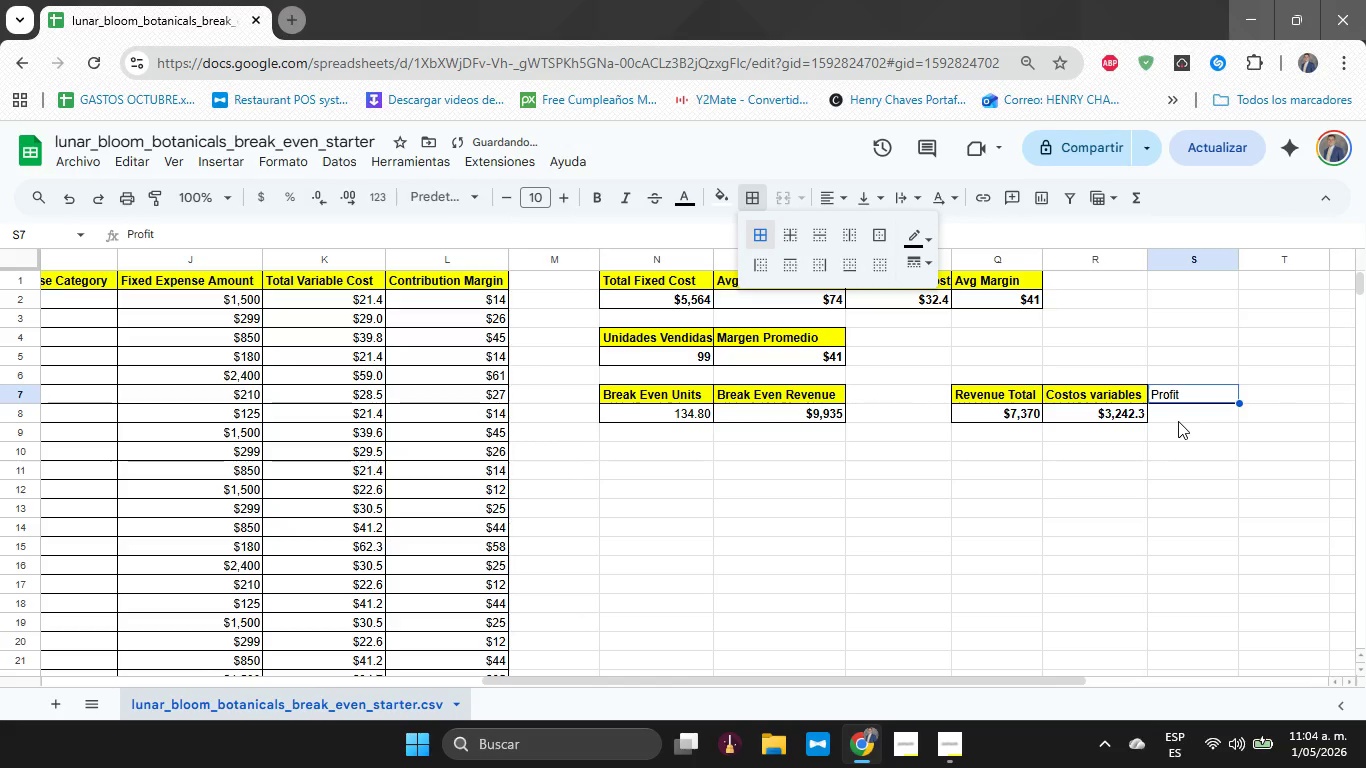 
left_click([1178, 421])
 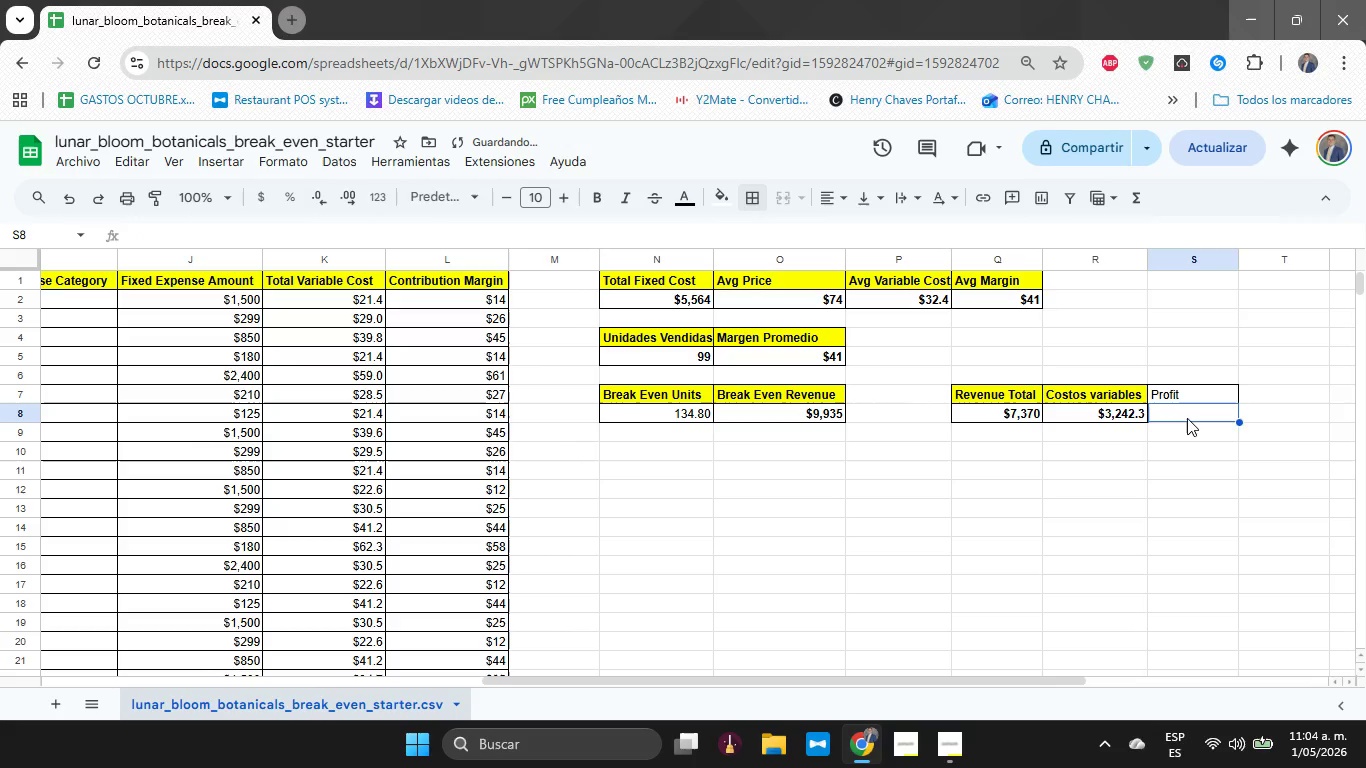 
left_click_drag(start_coordinate=[1187, 418], to_coordinate=[1188, 395])
 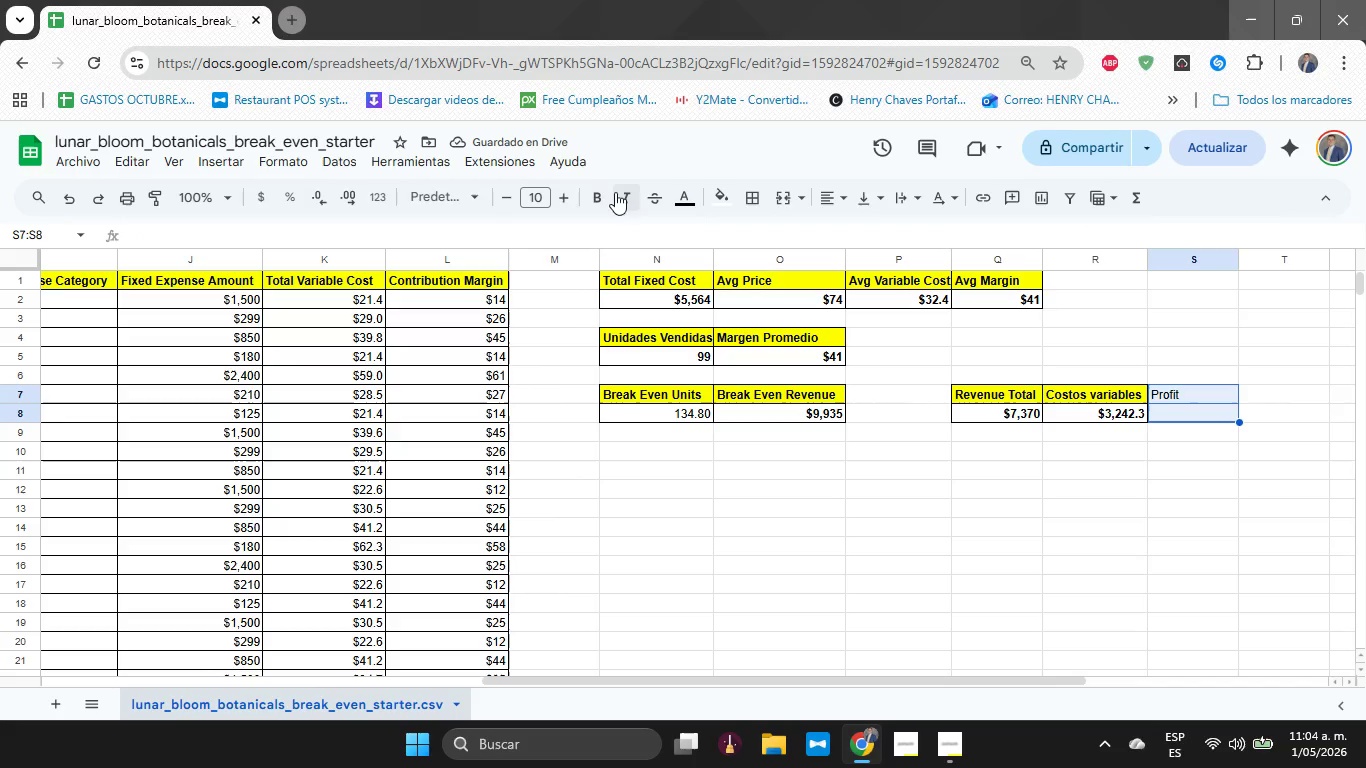 
left_click([602, 197])
 